 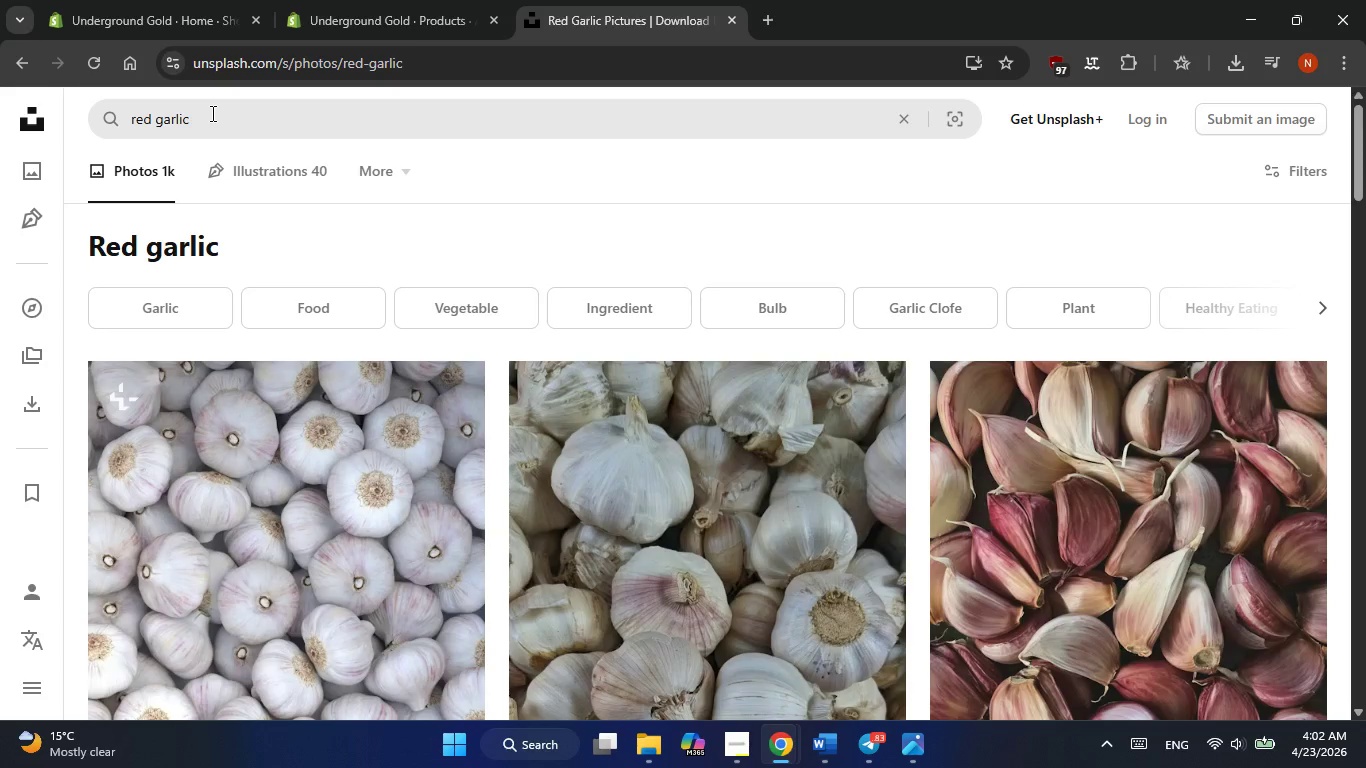 
left_click([1215, 565])
 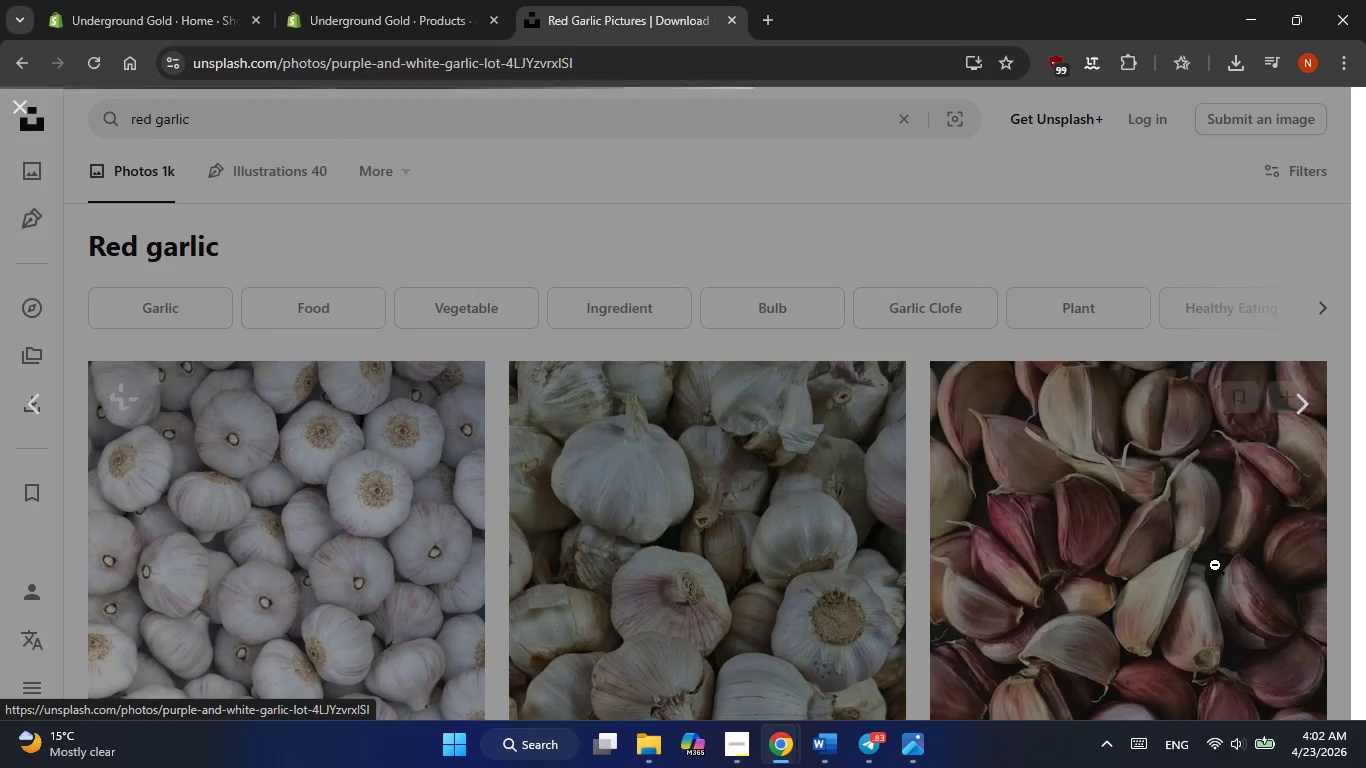 
scroll: coordinate [1215, 565], scroll_direction: down, amount: 1.0
 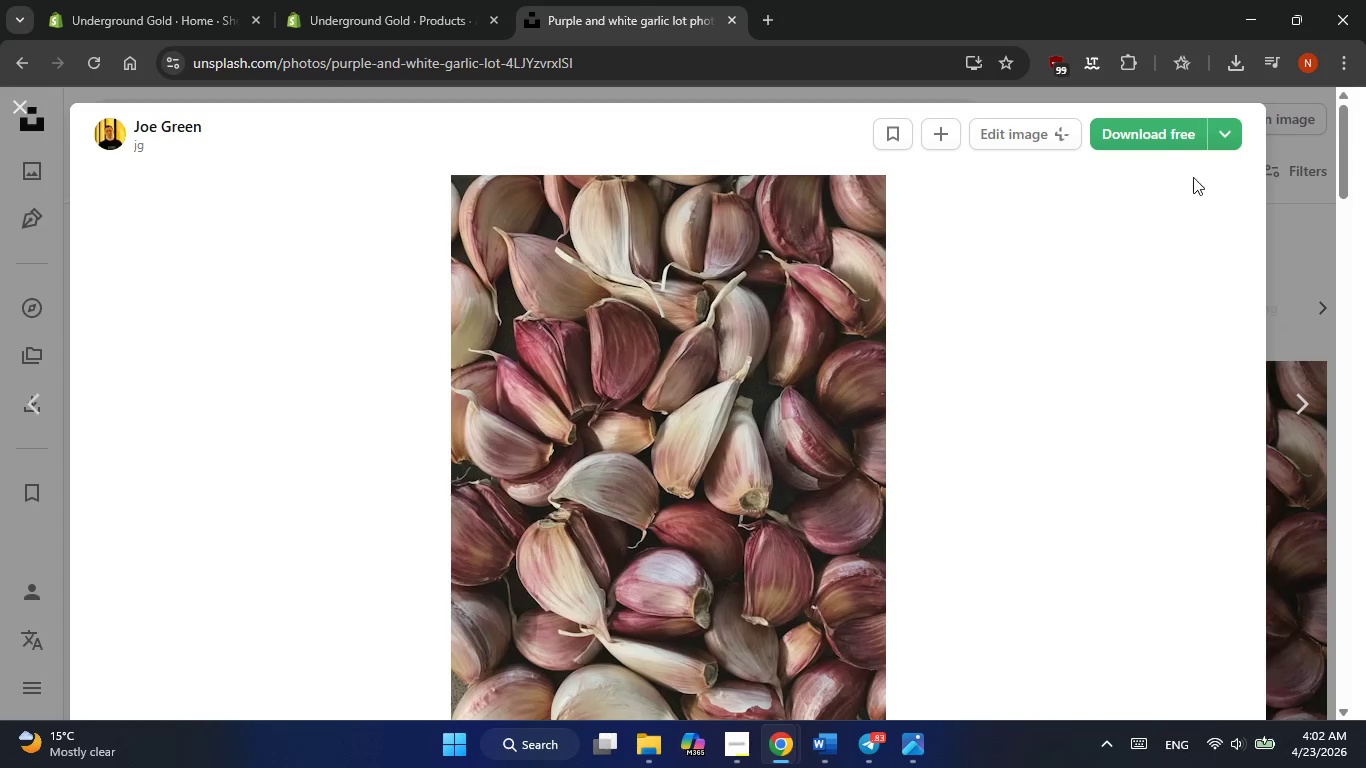 
left_click([1156, 134])
 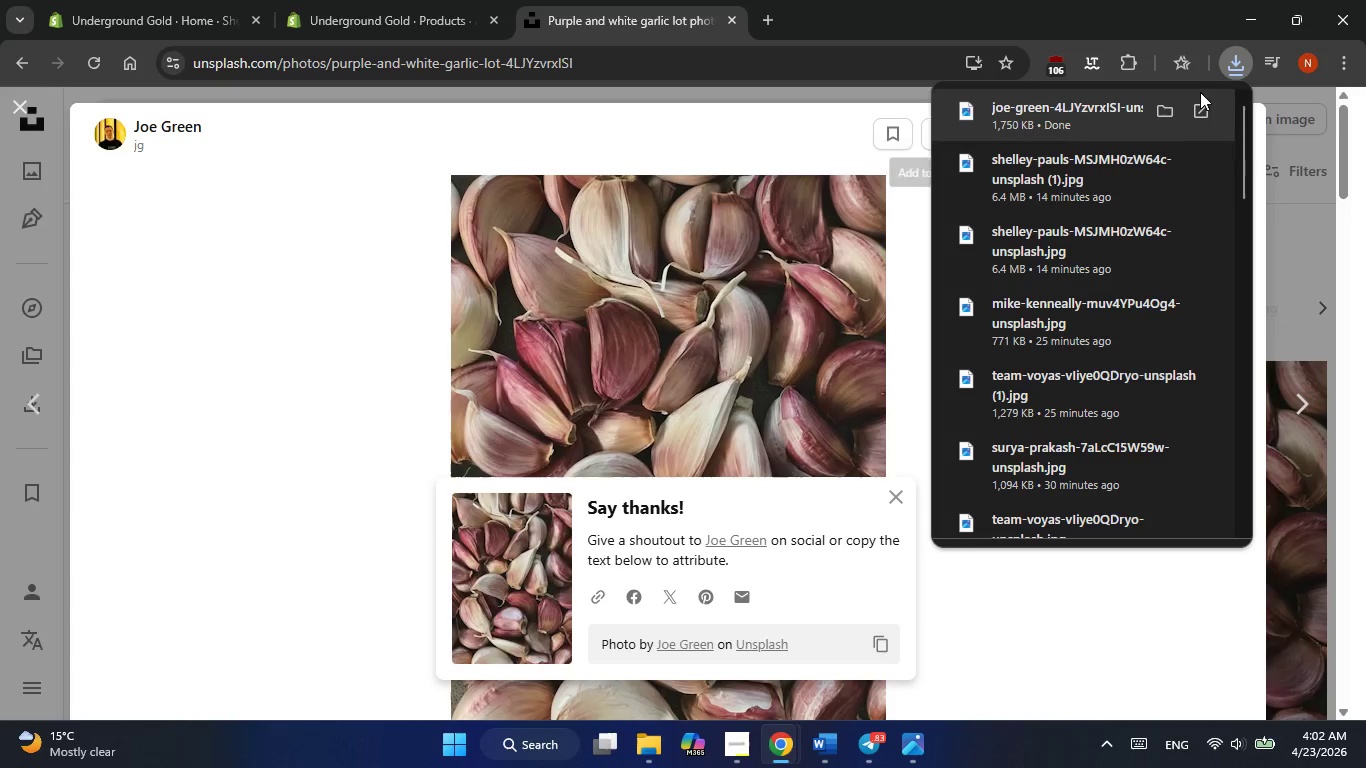 
wait(5.61)
 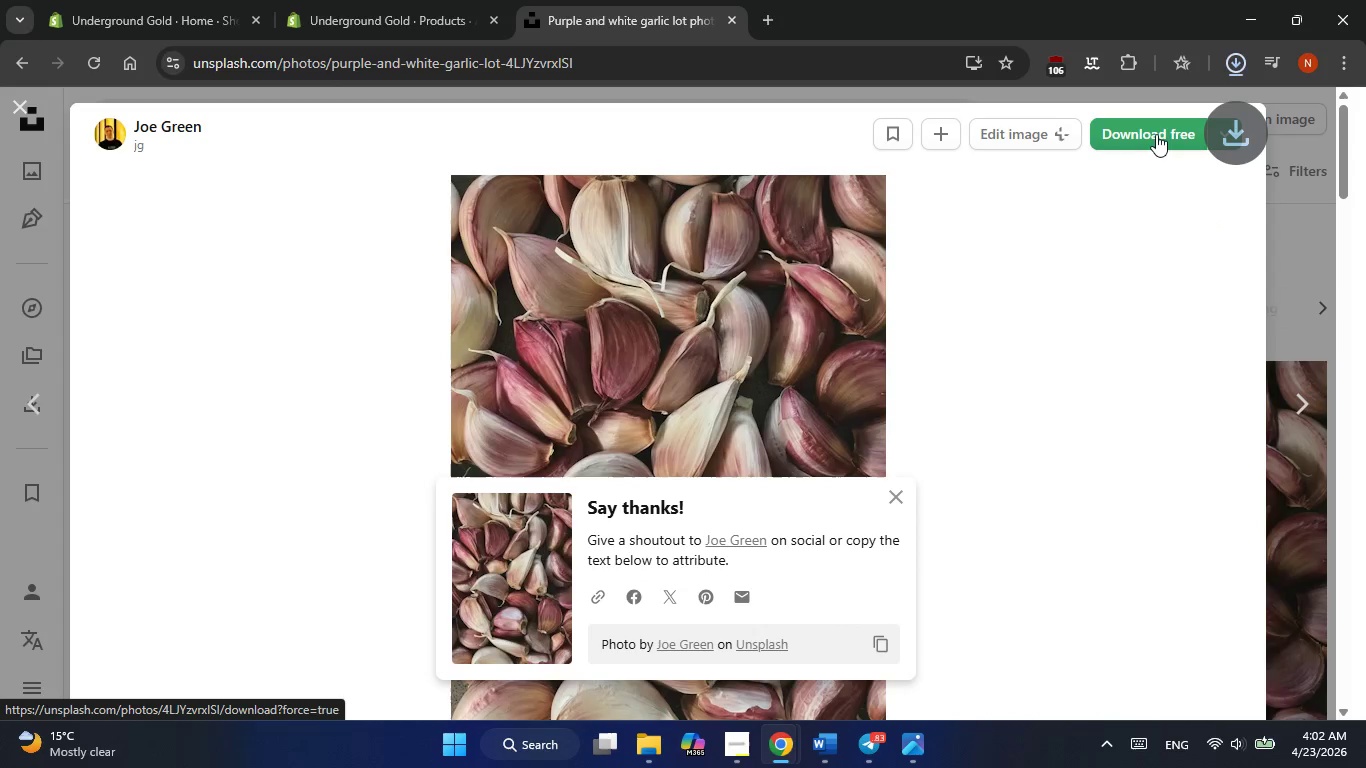 
left_click([428, 3])
 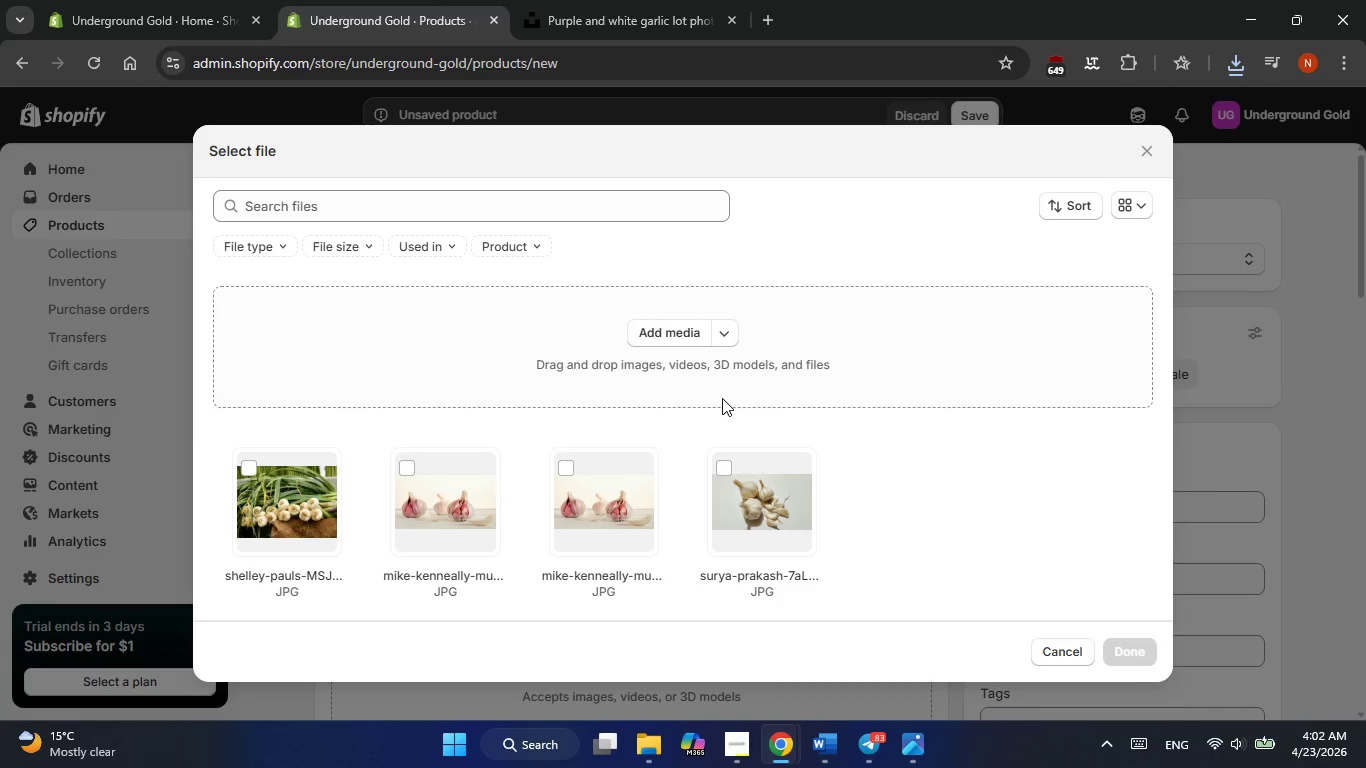 
left_click([690, 322])
 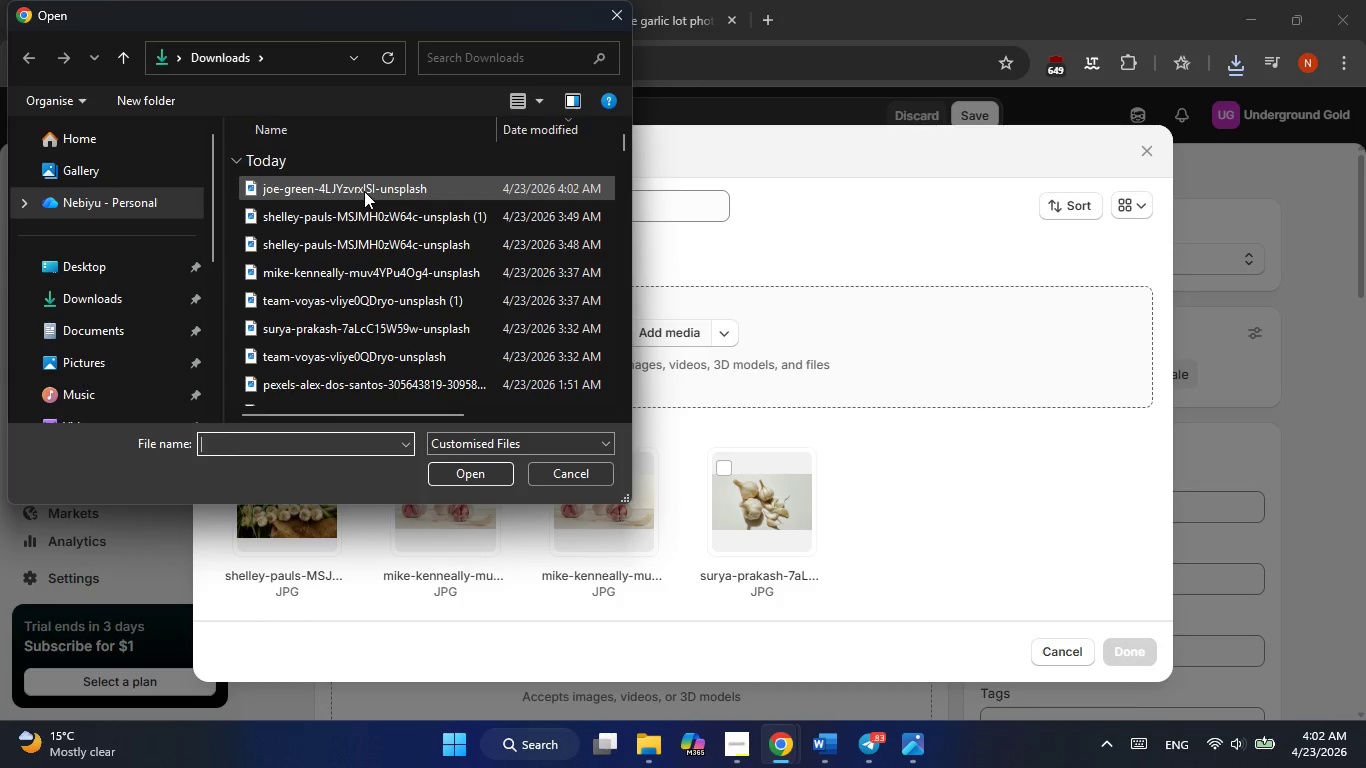 
double_click([364, 191])
 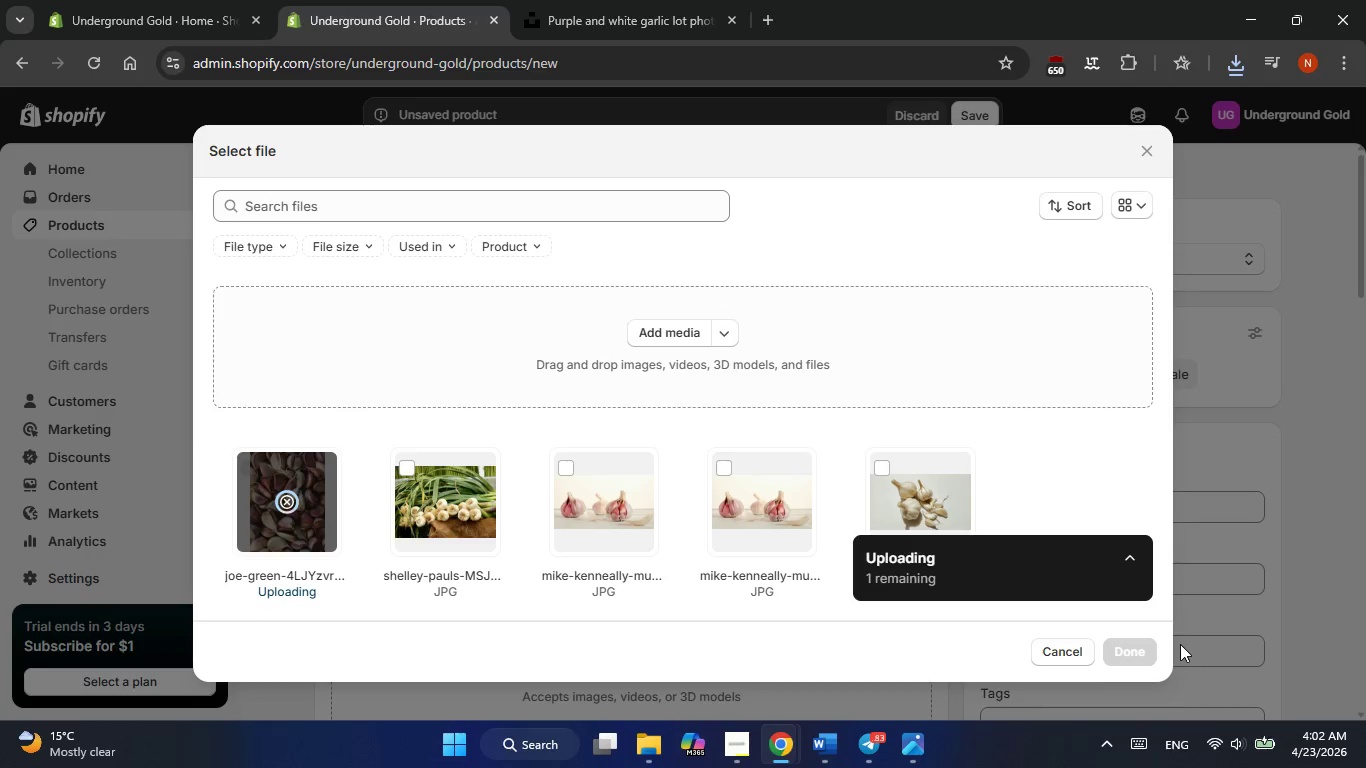 
wait(7.95)
 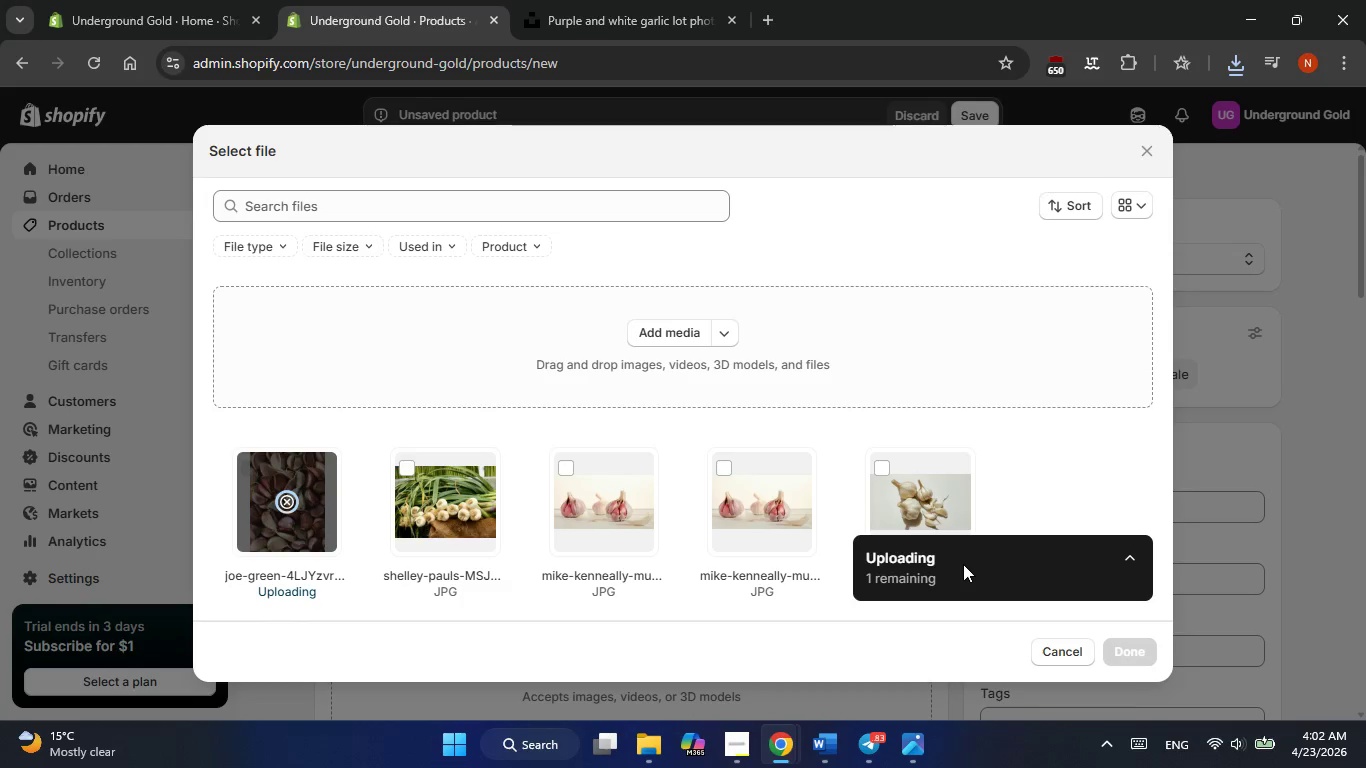 
left_click([867, 661])
 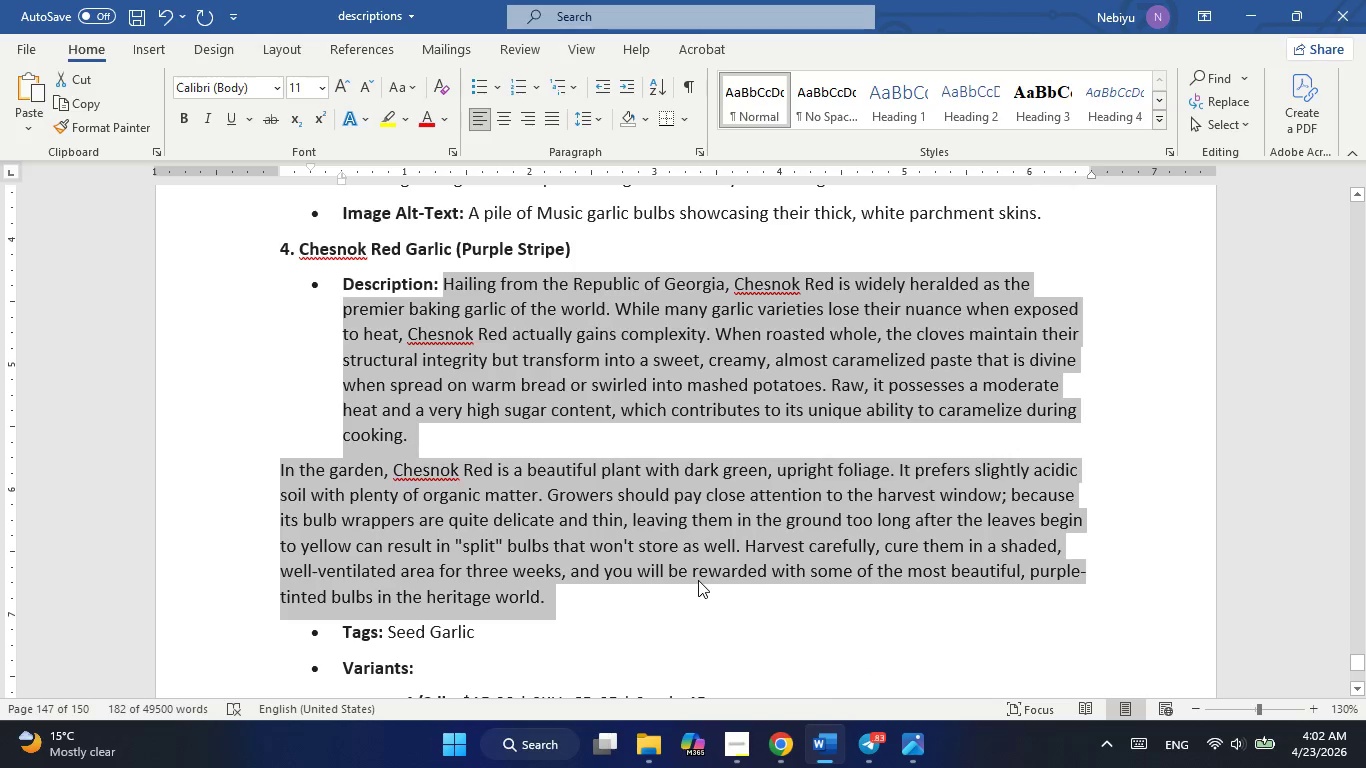 
scroll: coordinate [473, 469], scroll_direction: down, amount: 10.0
 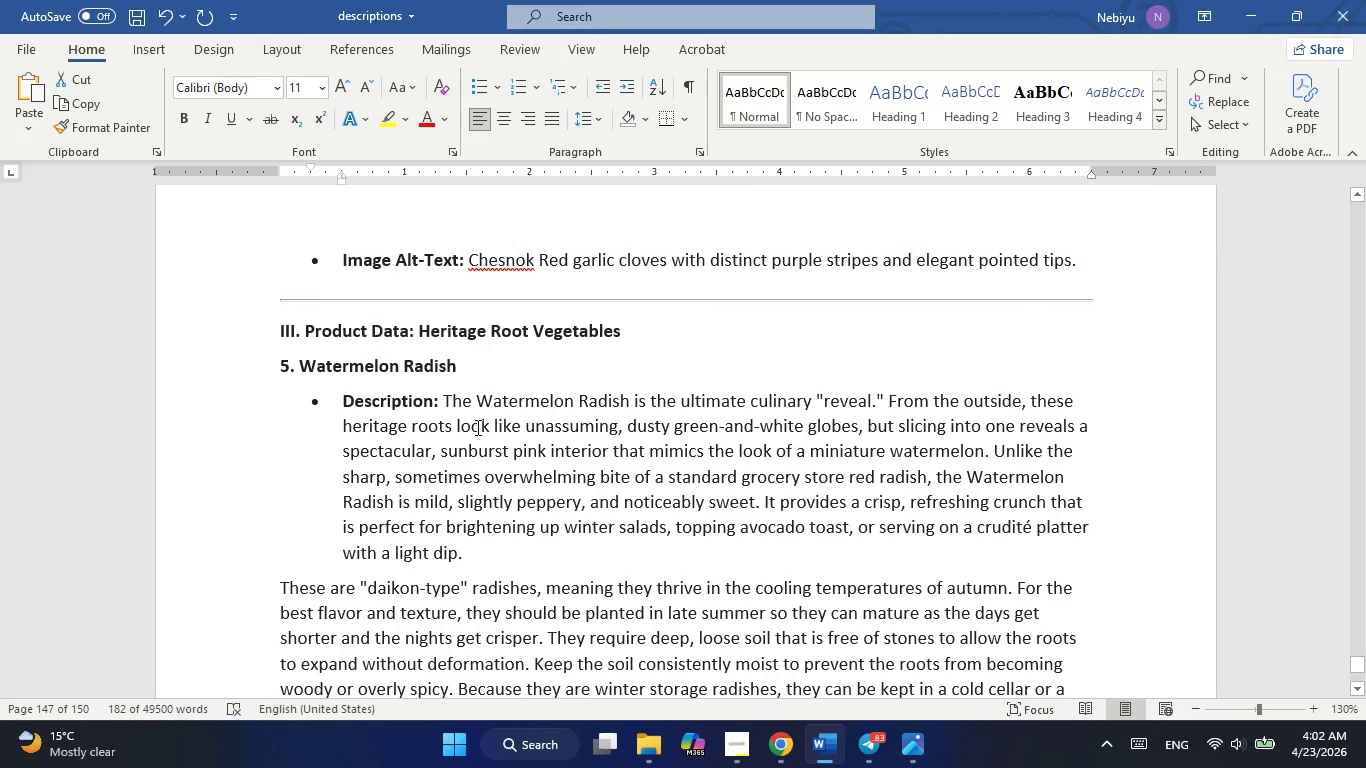 
scroll: coordinate [475, 401], scroll_direction: up, amount: 2.0
 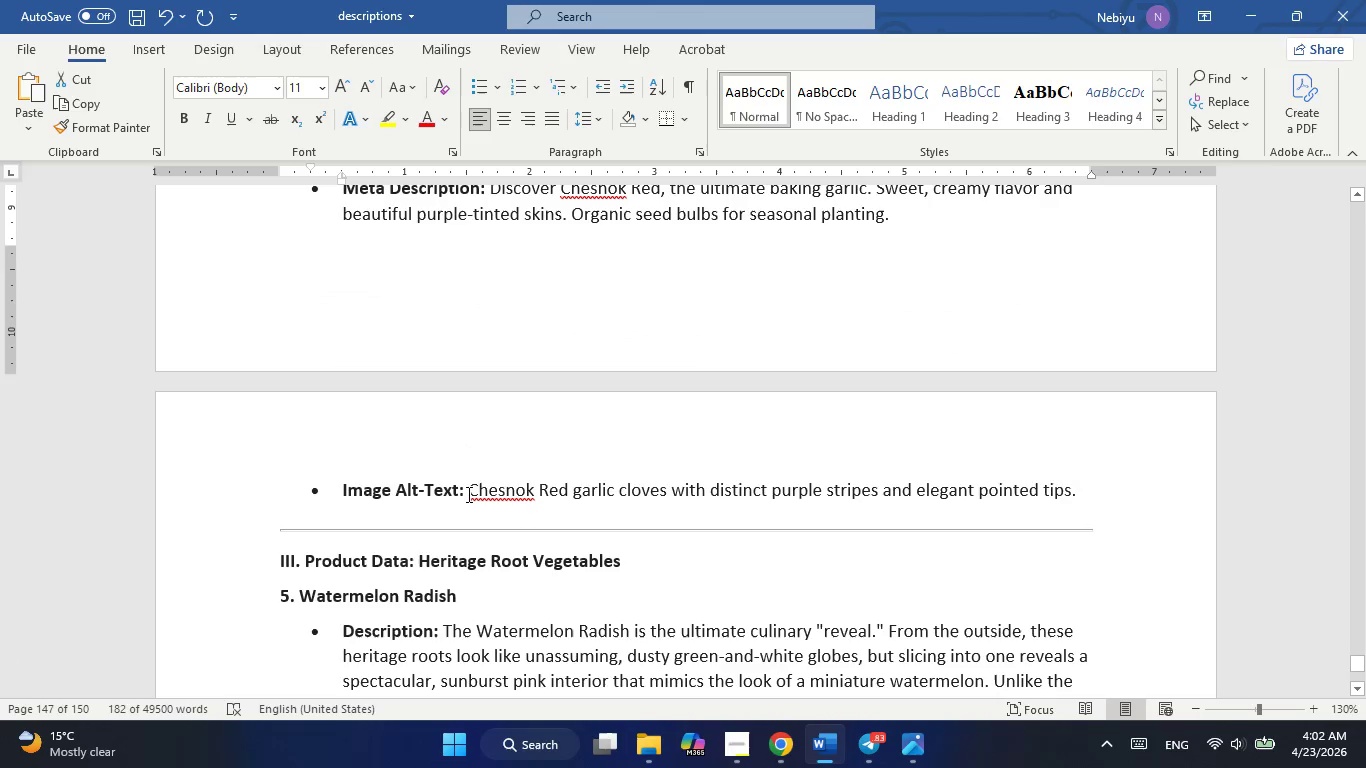 
left_click_drag(start_coordinate=[470, 494], to_coordinate=[1076, 489])
 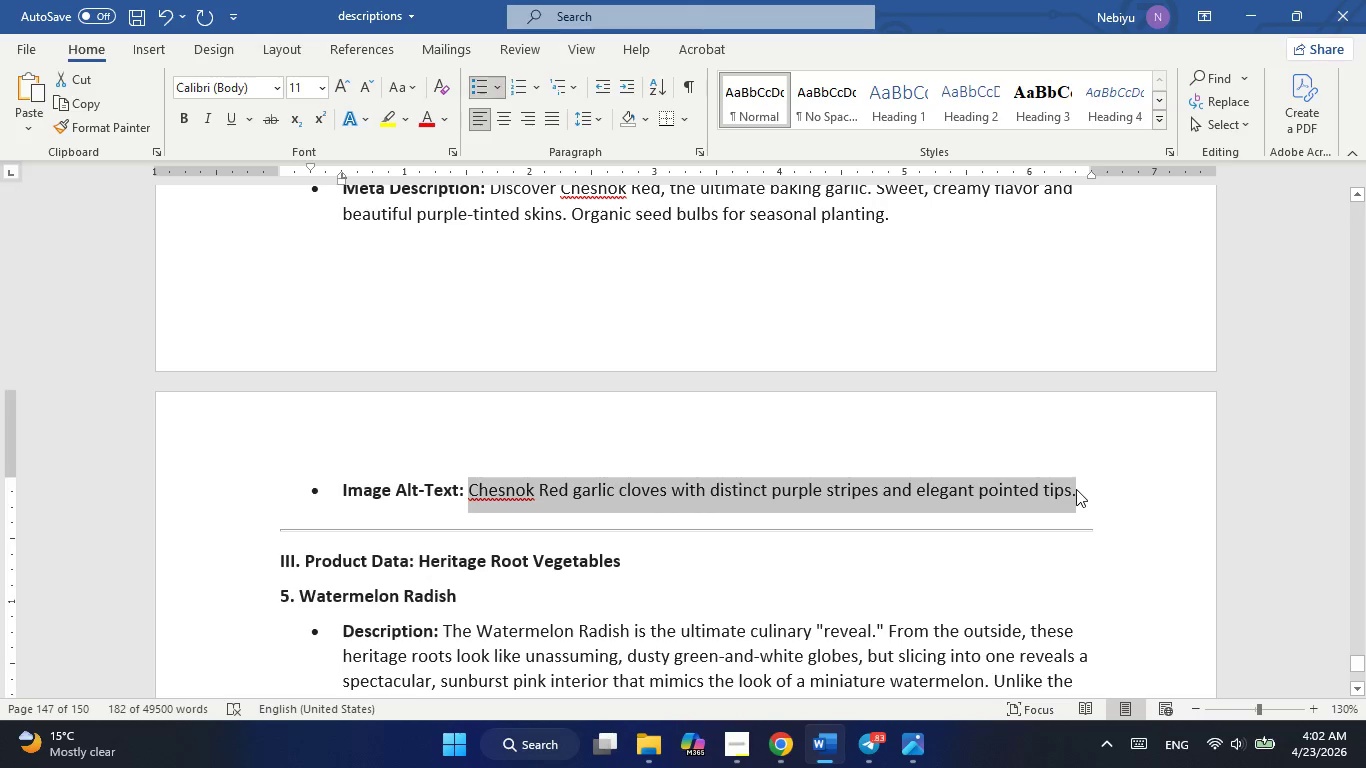 
key(Control+C)
 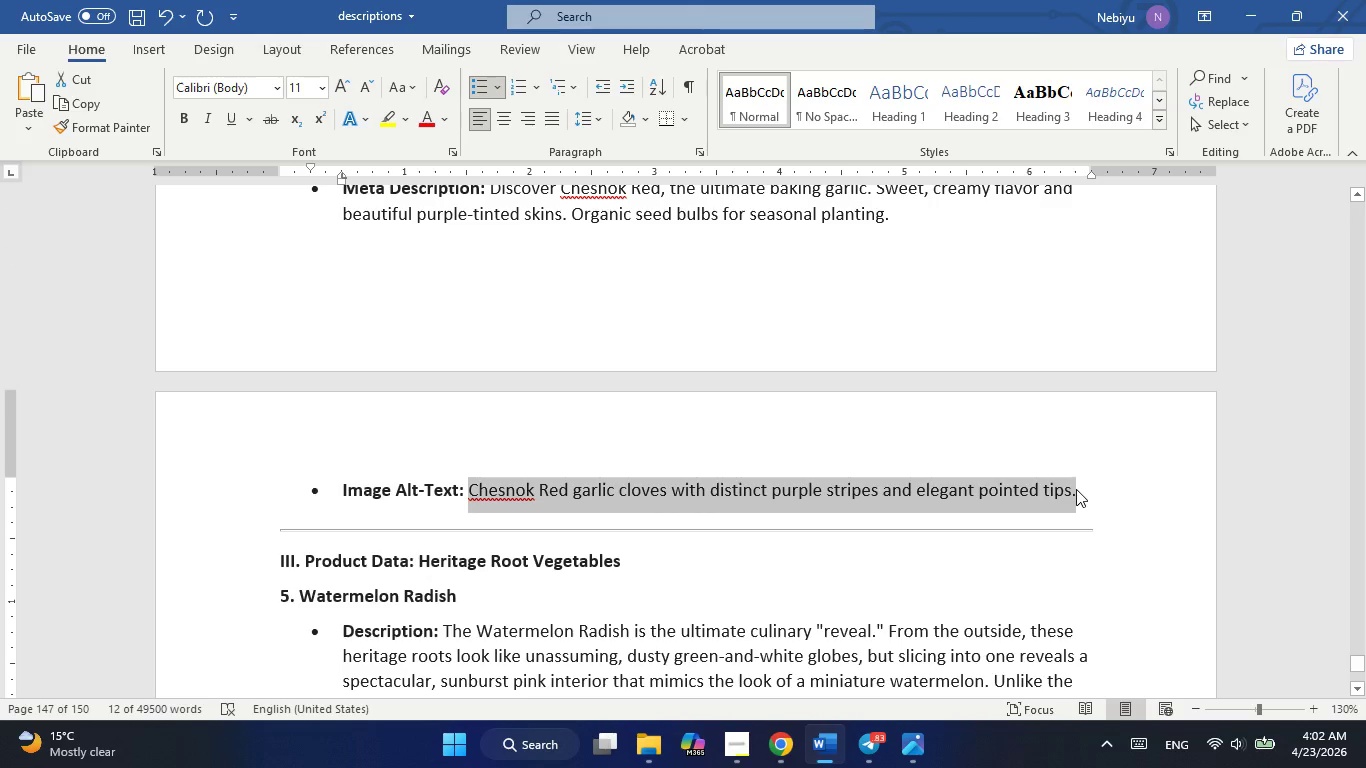 
key(Alt+AltLeft)
 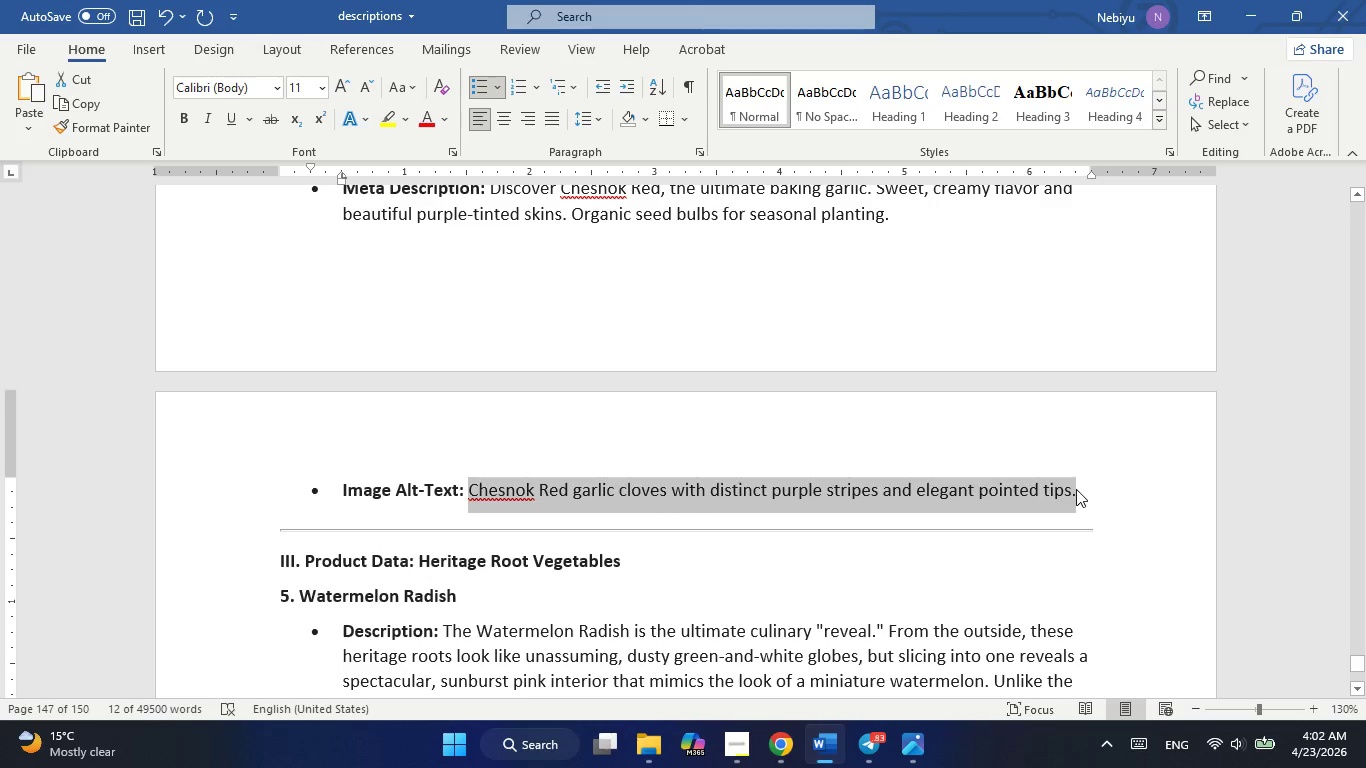 
key(Alt+Tab)
 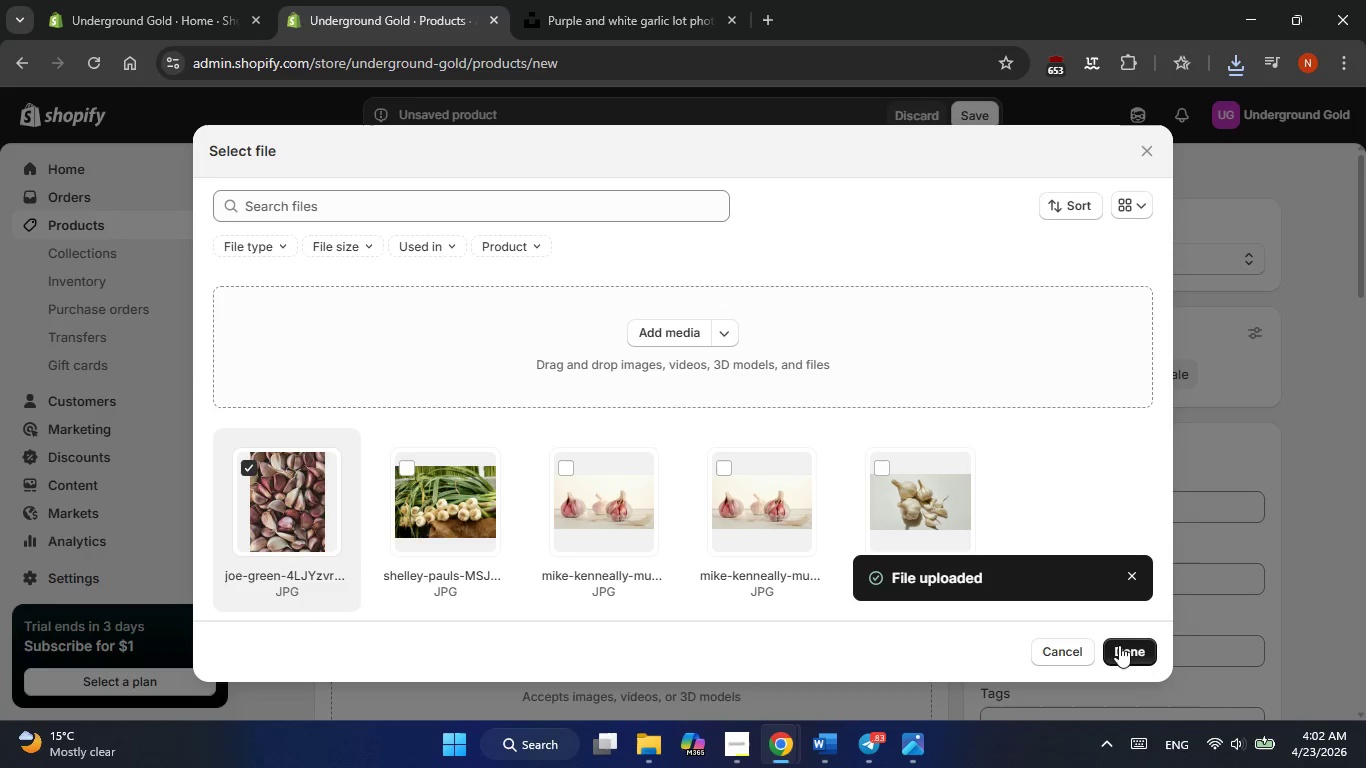 
left_click([1119, 645])
 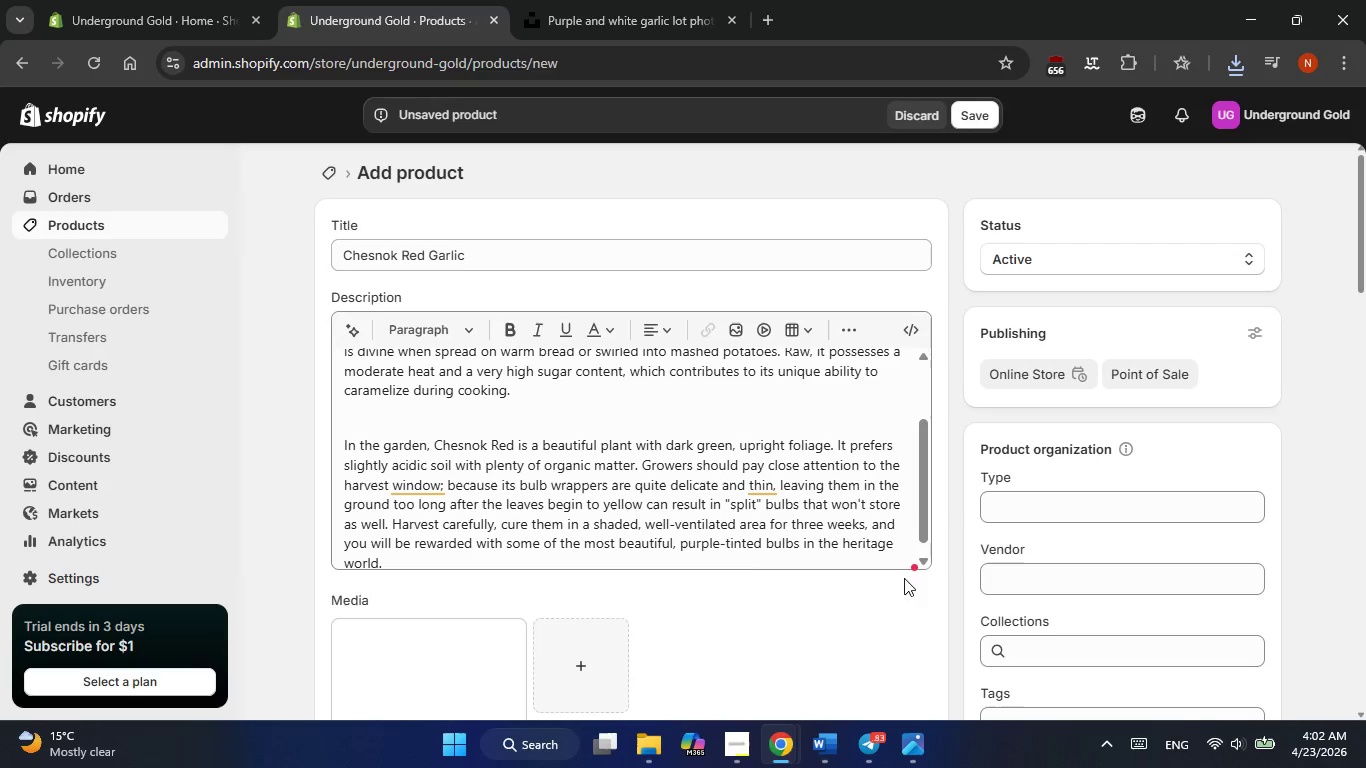 
scroll: coordinate [765, 572], scroll_direction: none, amount: 0.0
 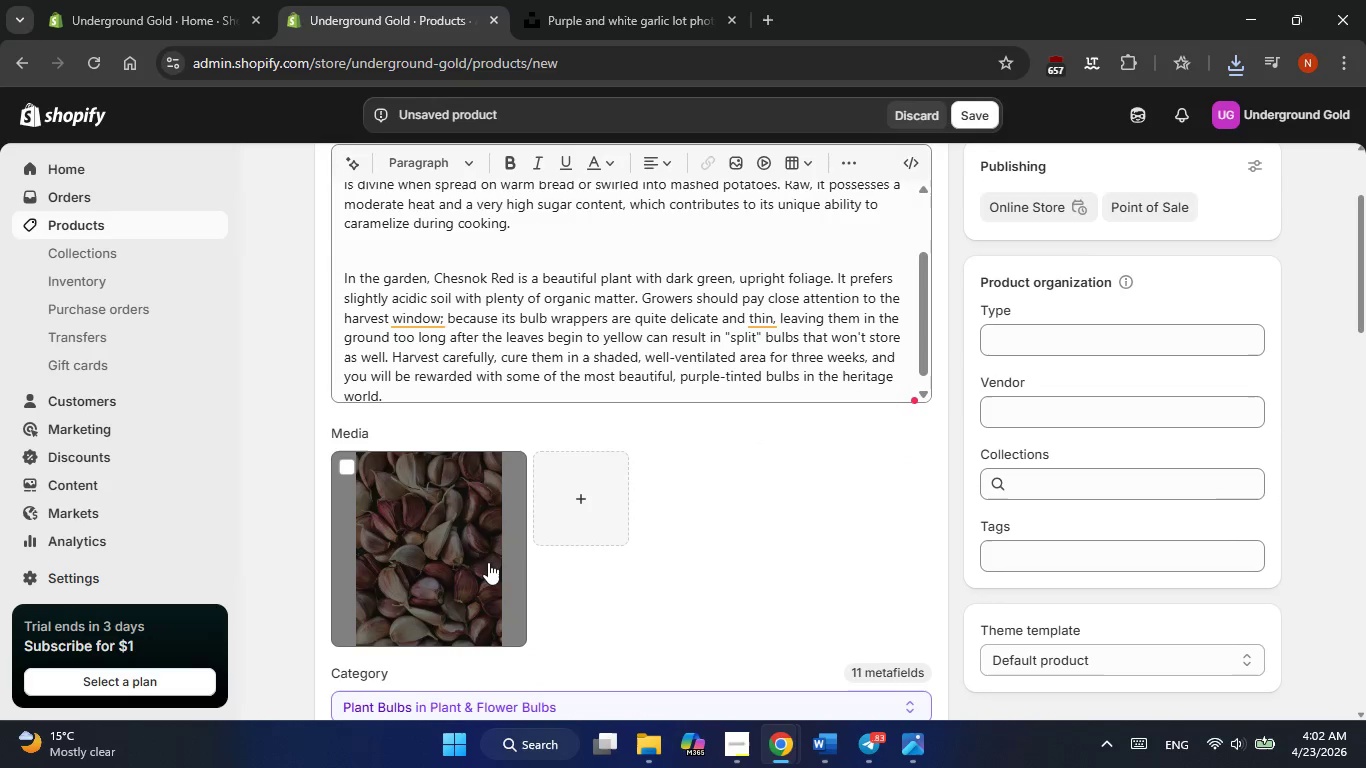 
left_click([488, 562])
 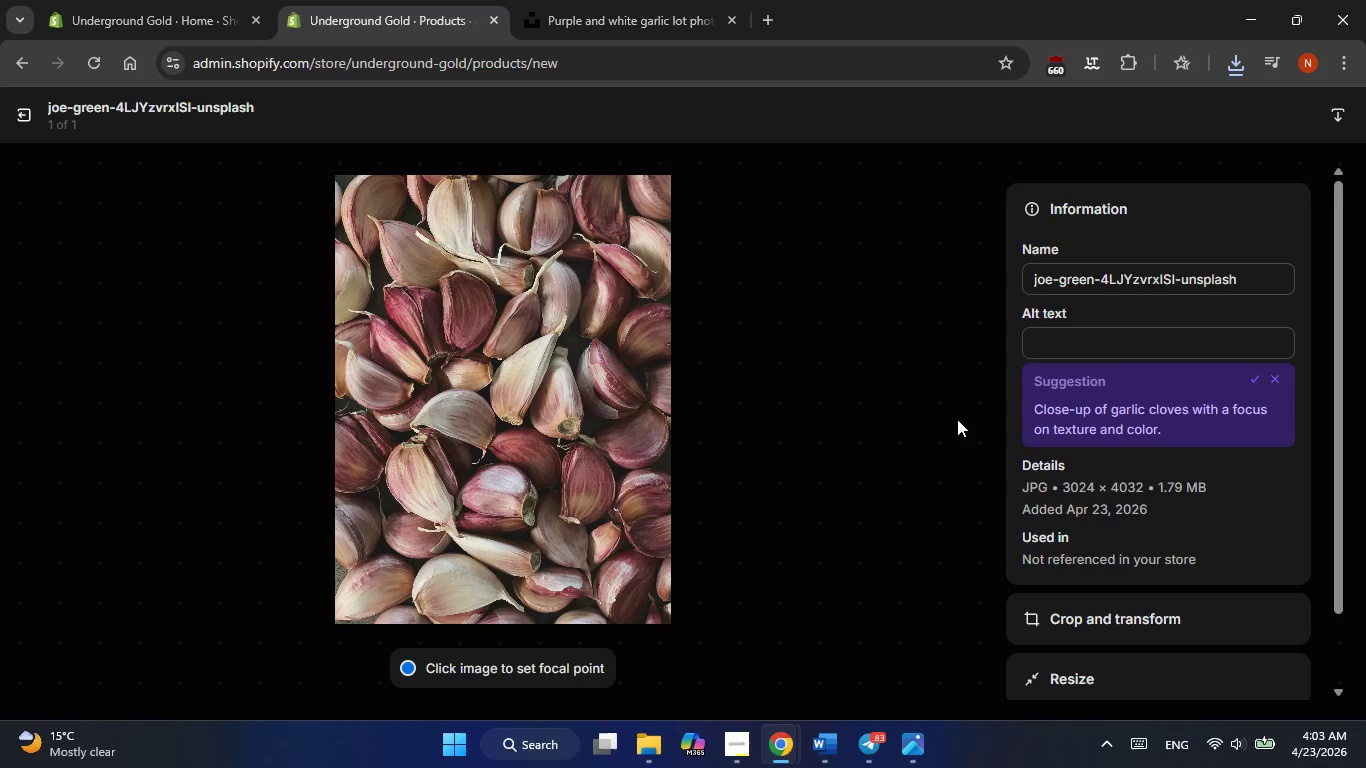 
wait(5.81)
 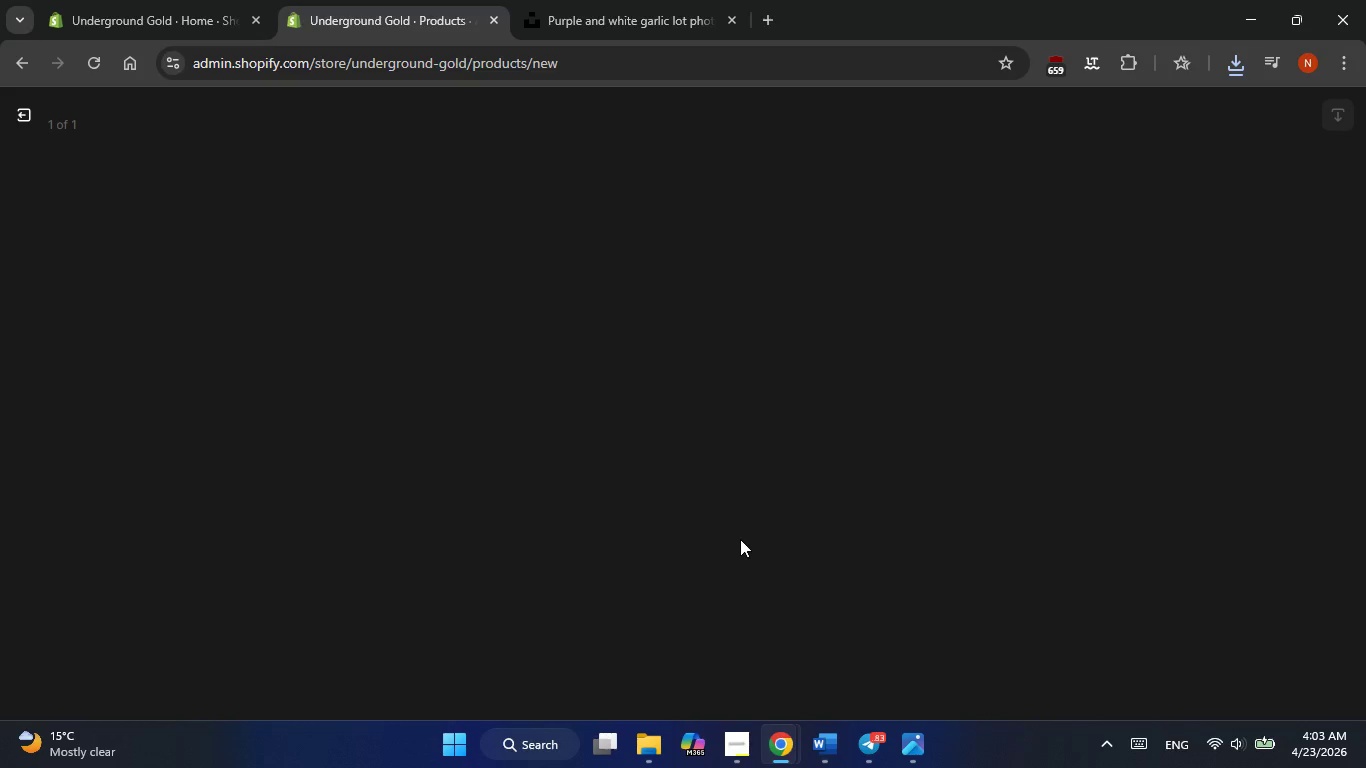 
left_click([1089, 332])
 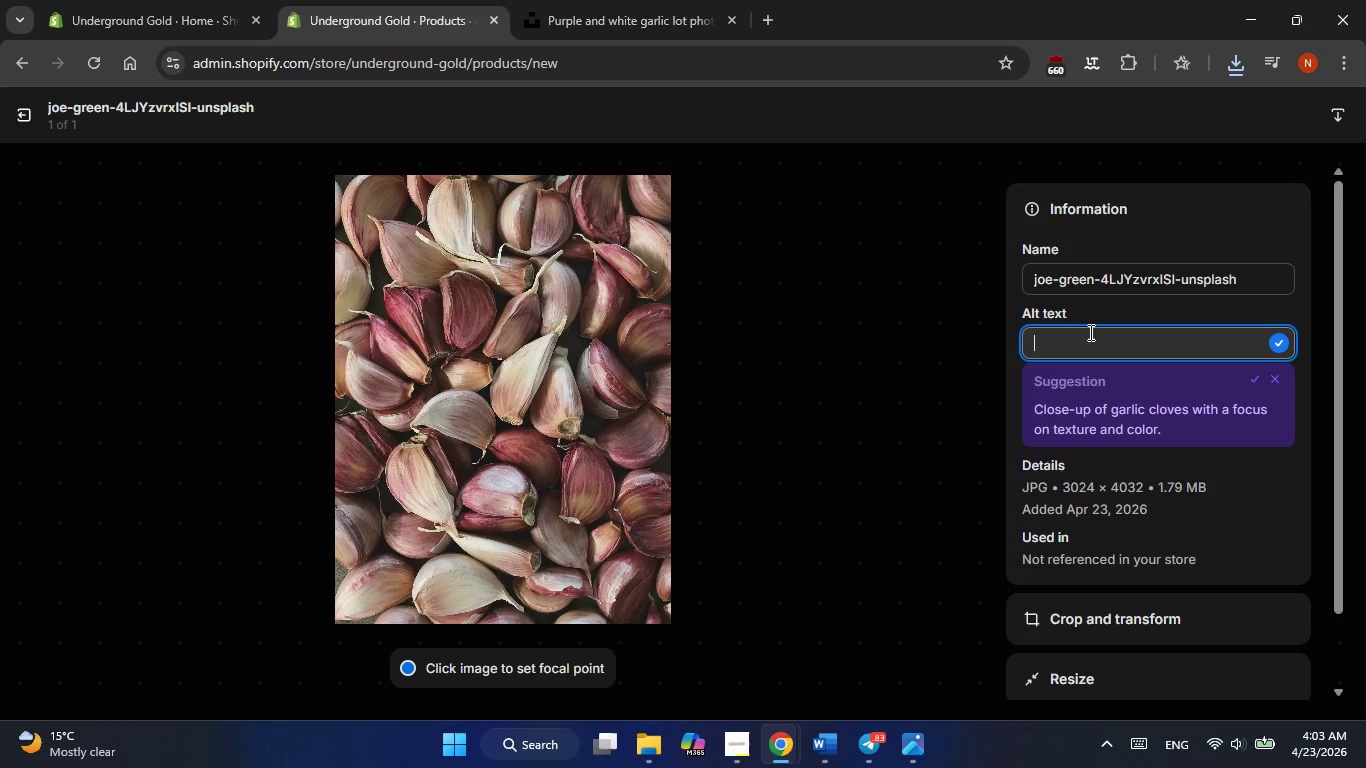 
right_click([1089, 332])
 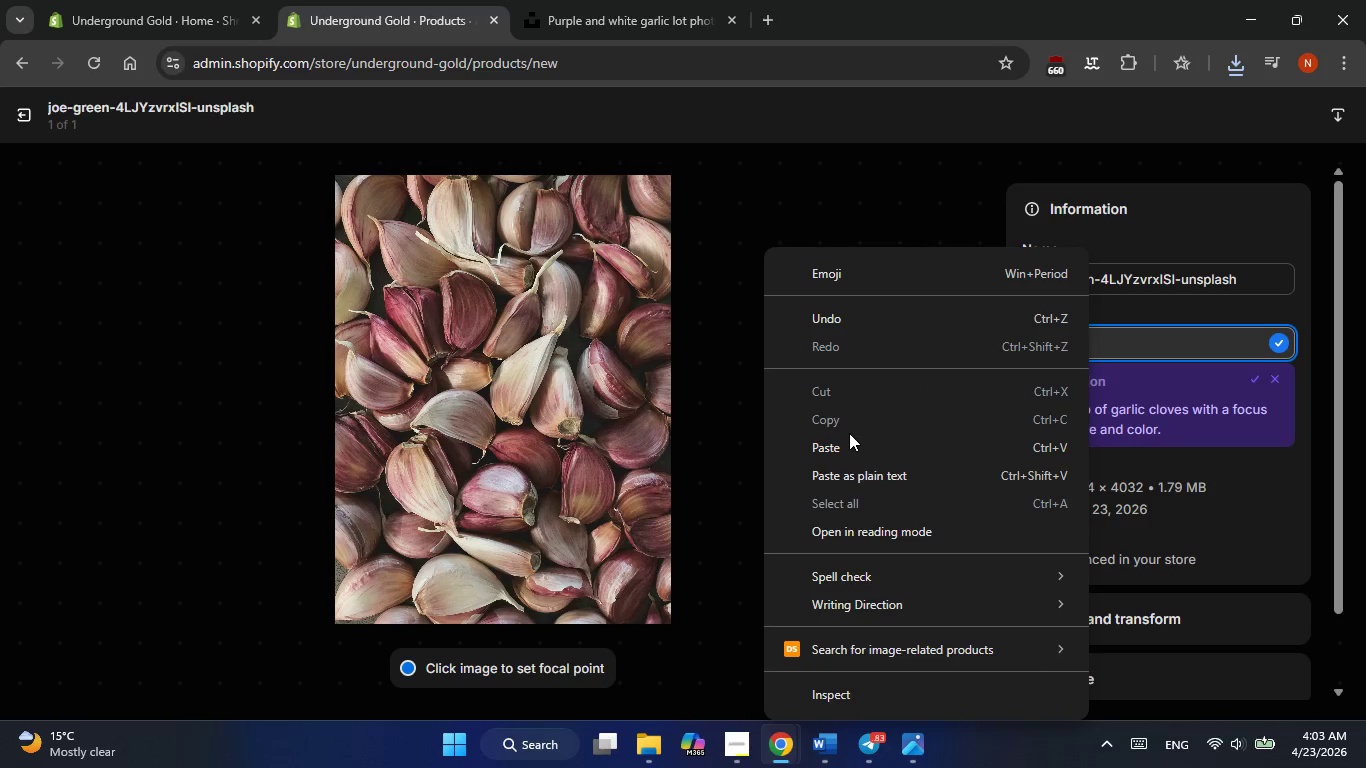 
left_click([844, 443])
 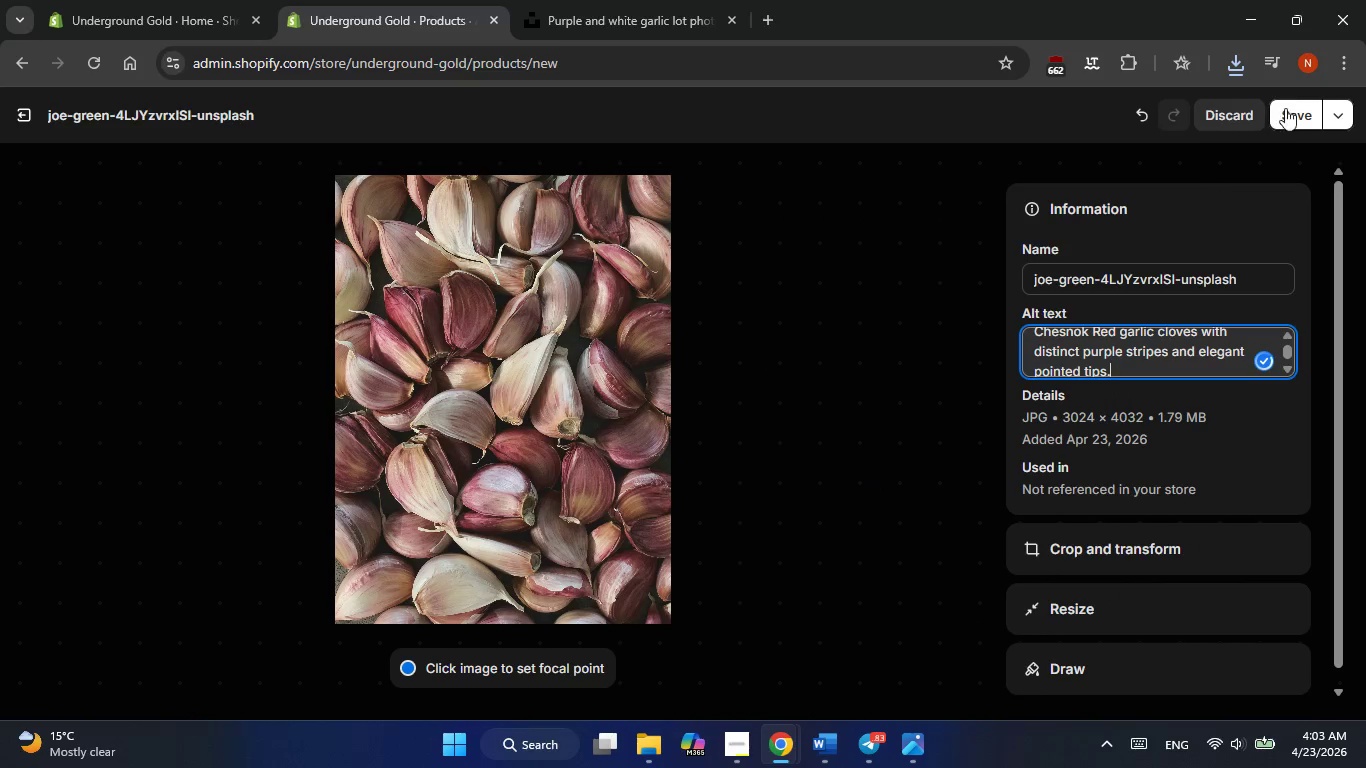 
left_click([1300, 108])
 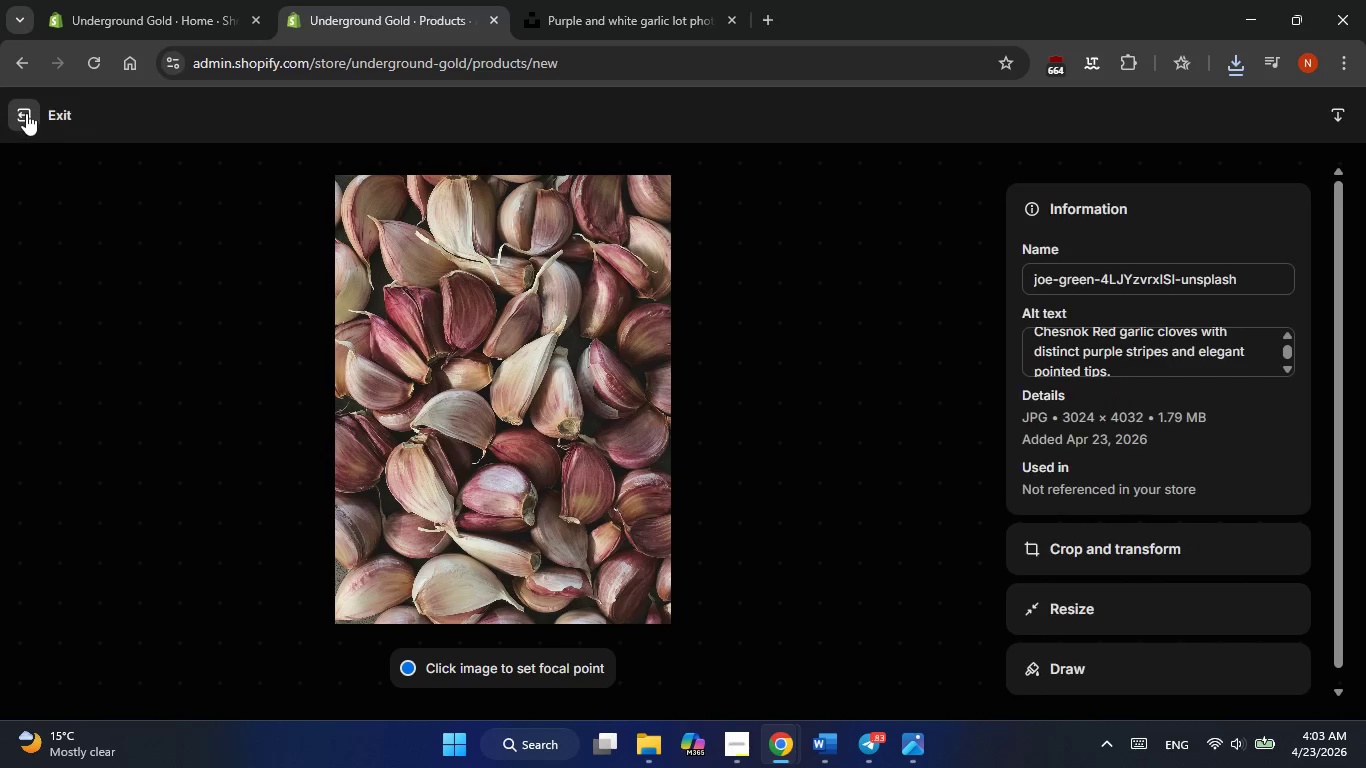 
left_click([26, 113])
 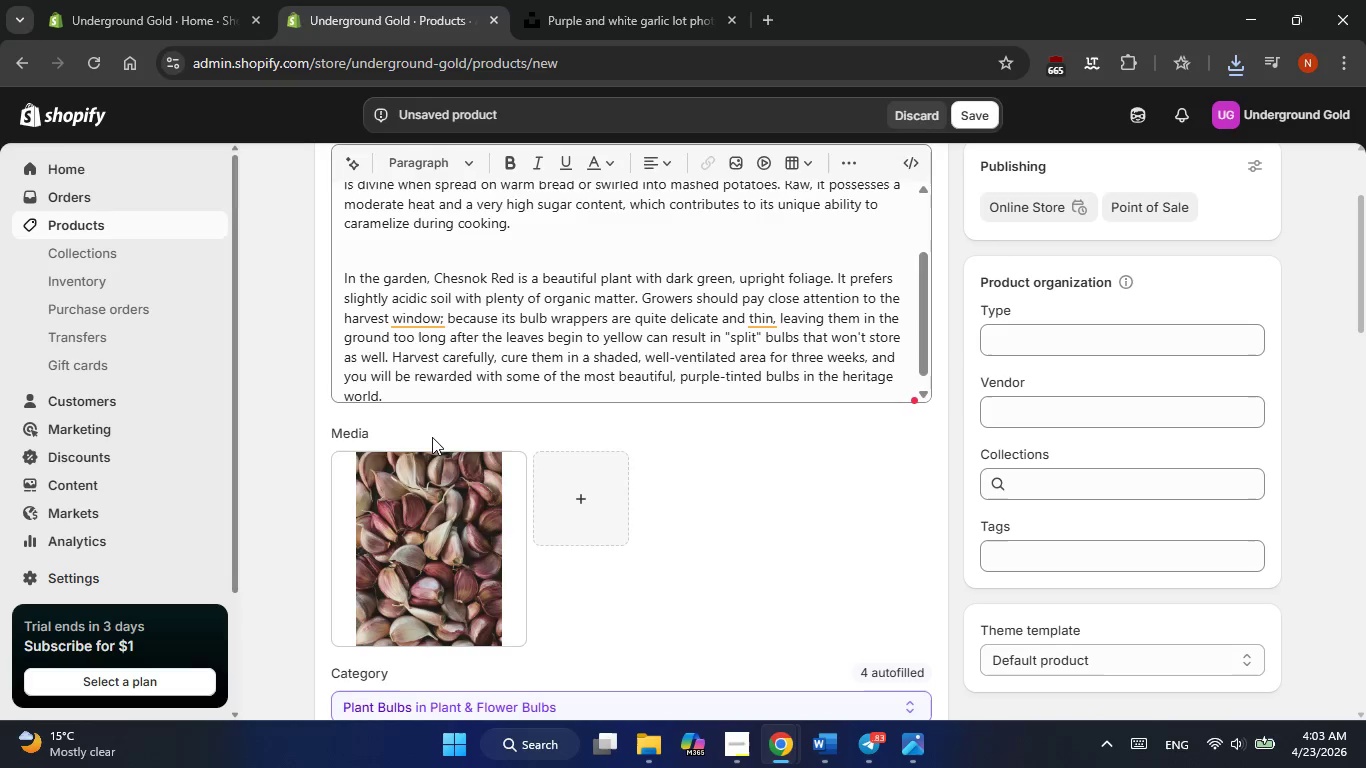 
scroll: coordinate [558, 479], scroll_direction: down, amount: 3.0
 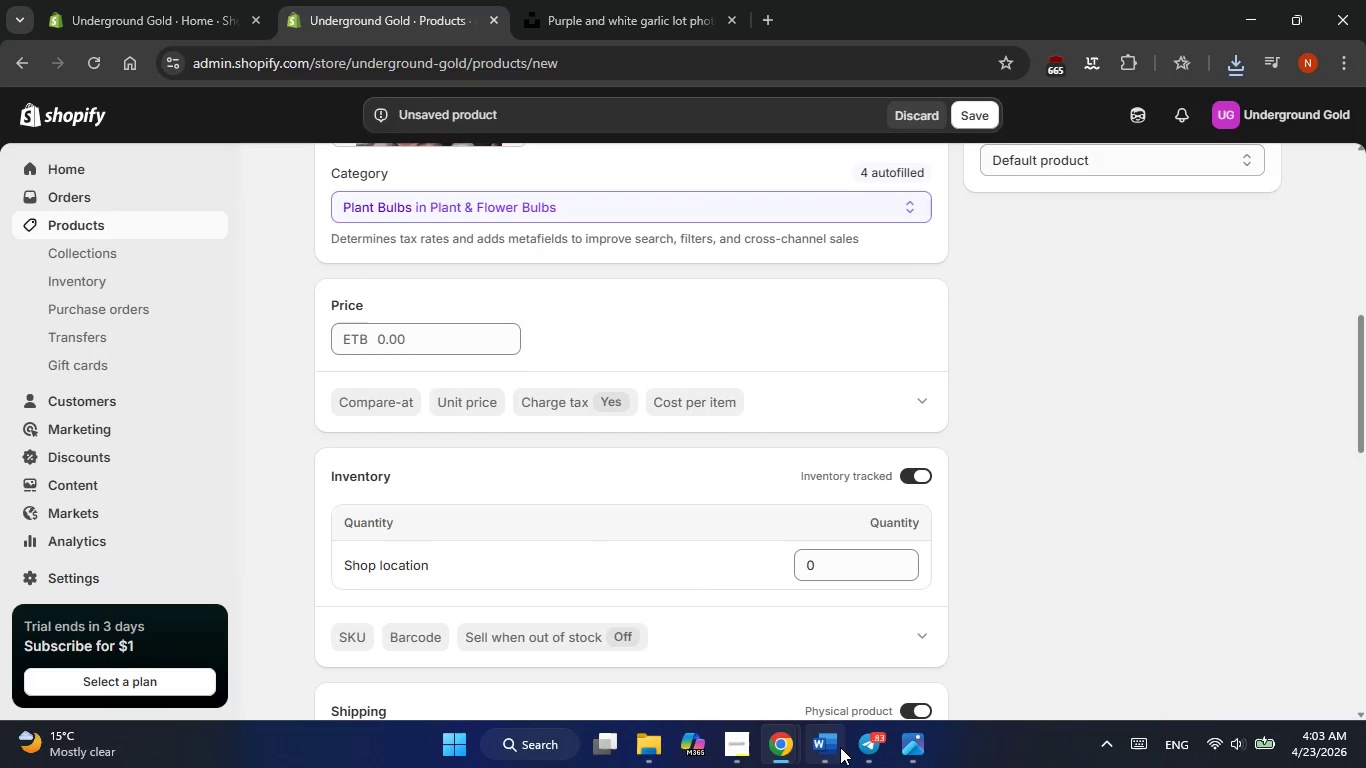 
left_click([840, 747])
 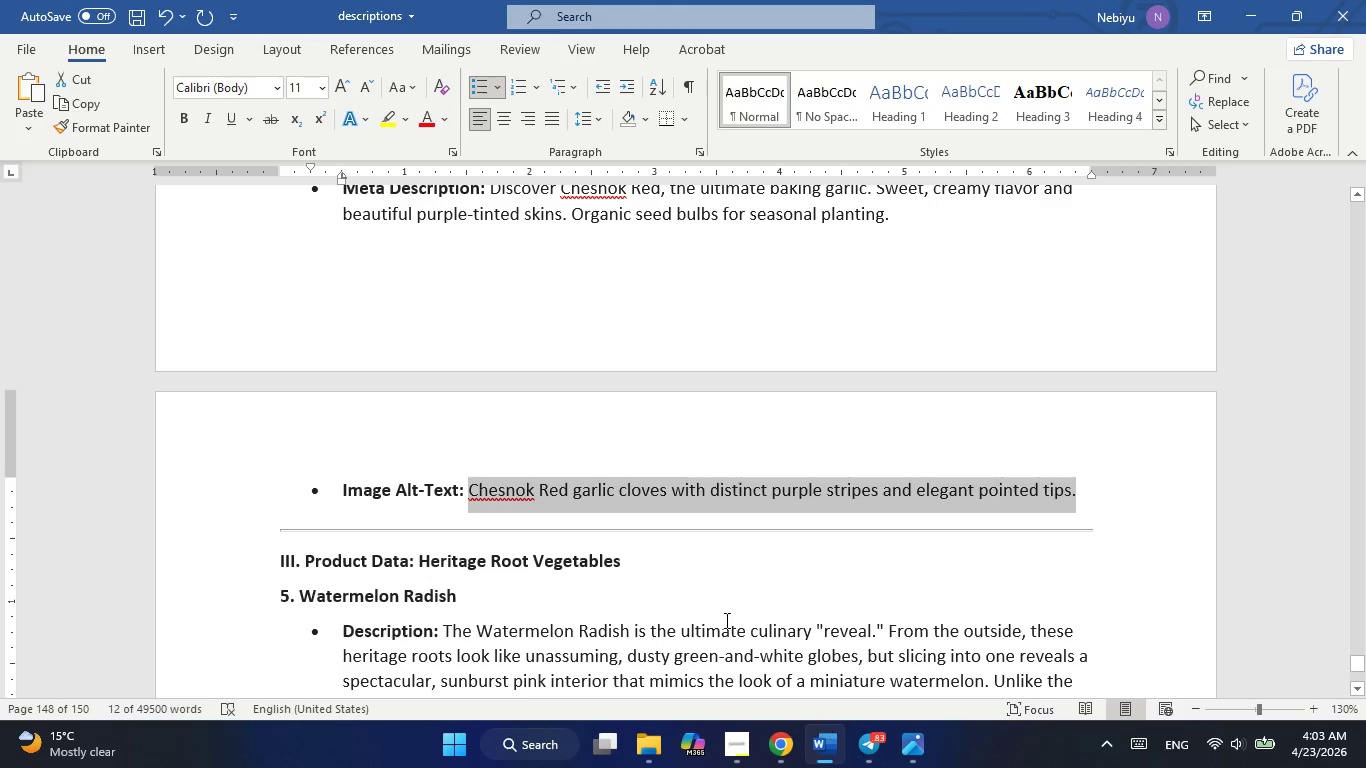 
scroll: coordinate [717, 614], scroll_direction: up, amount: 1.0
 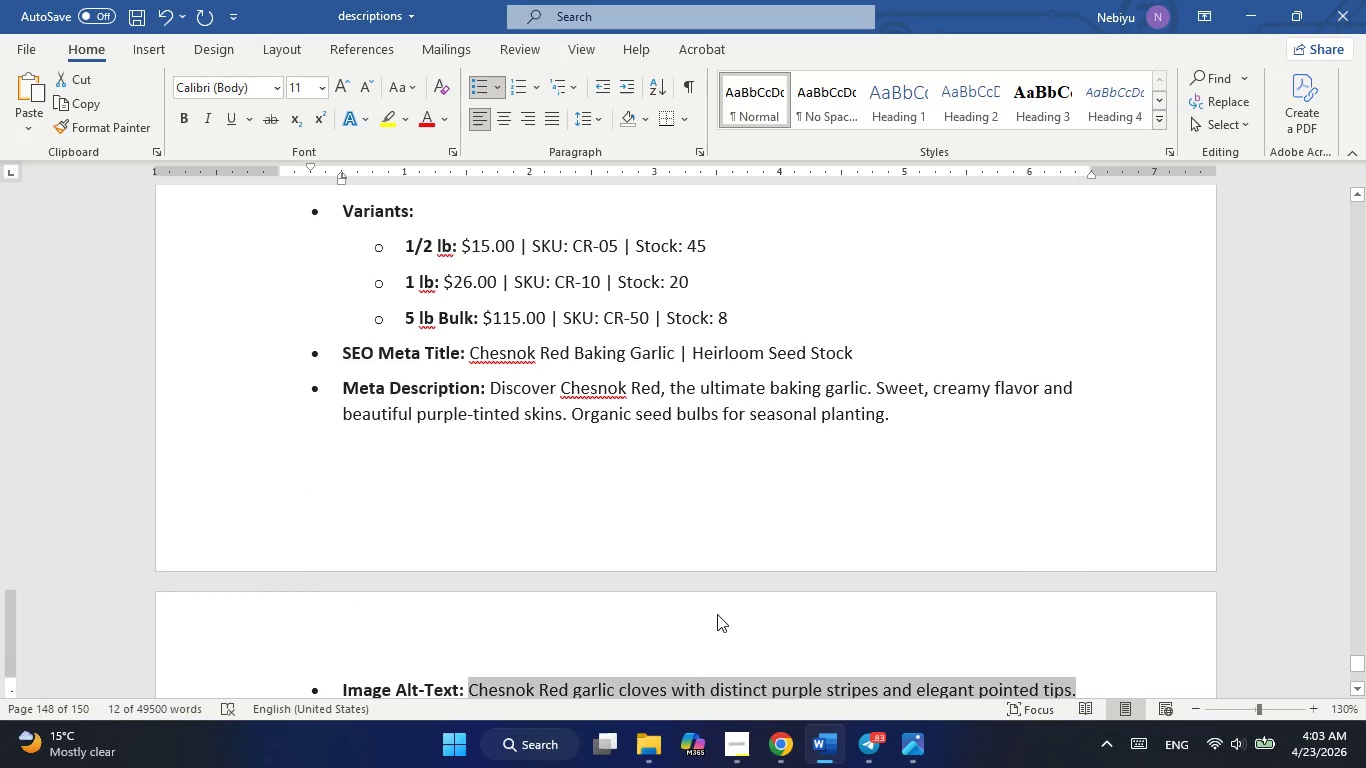 
key(Alt+Tab)
 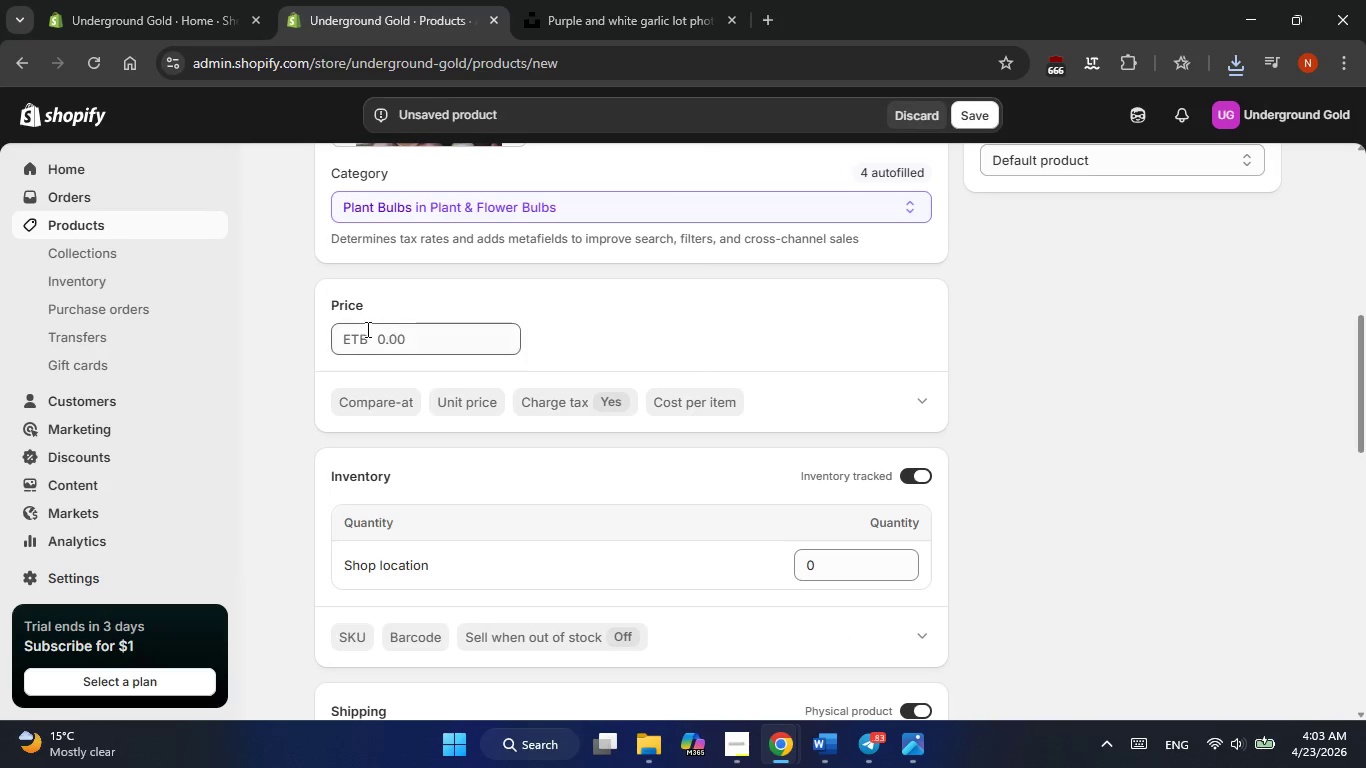 
left_click([364, 328])
 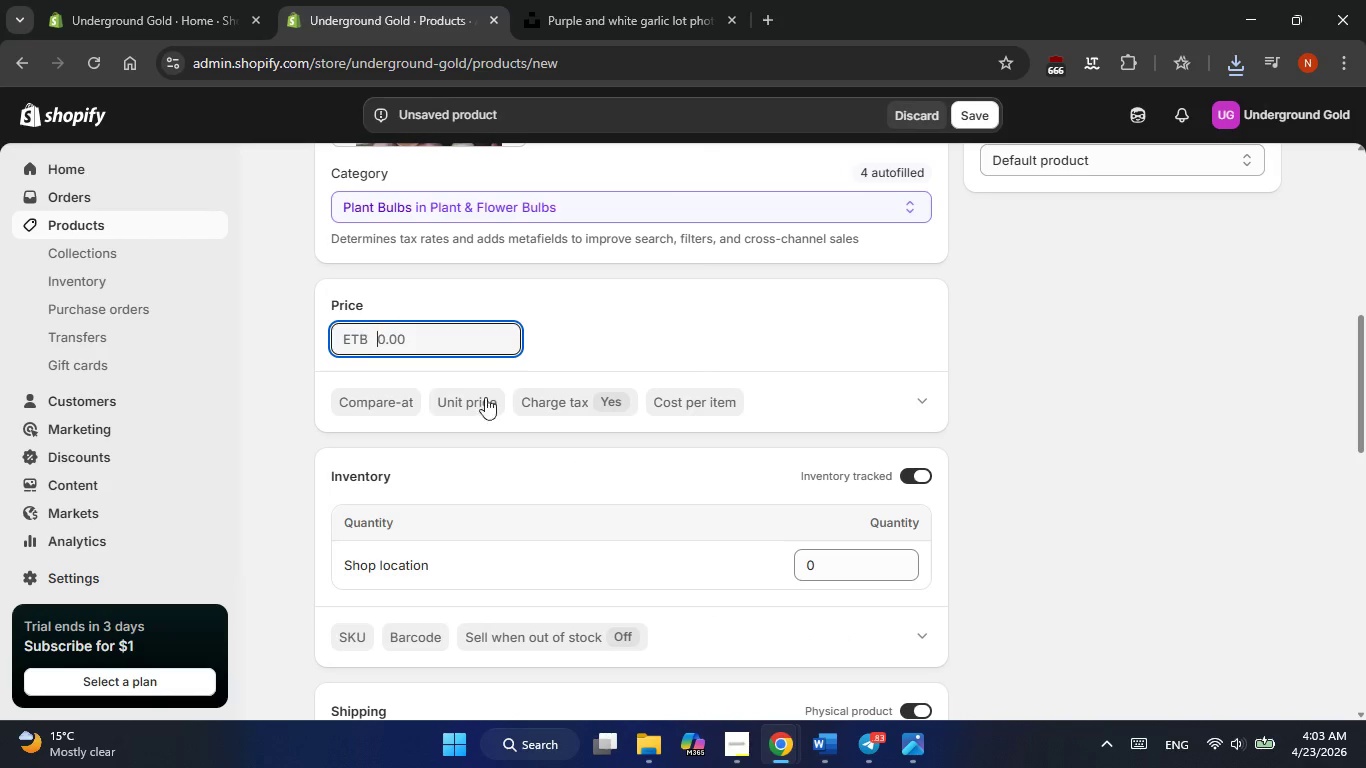 
key(ArrowRight)
 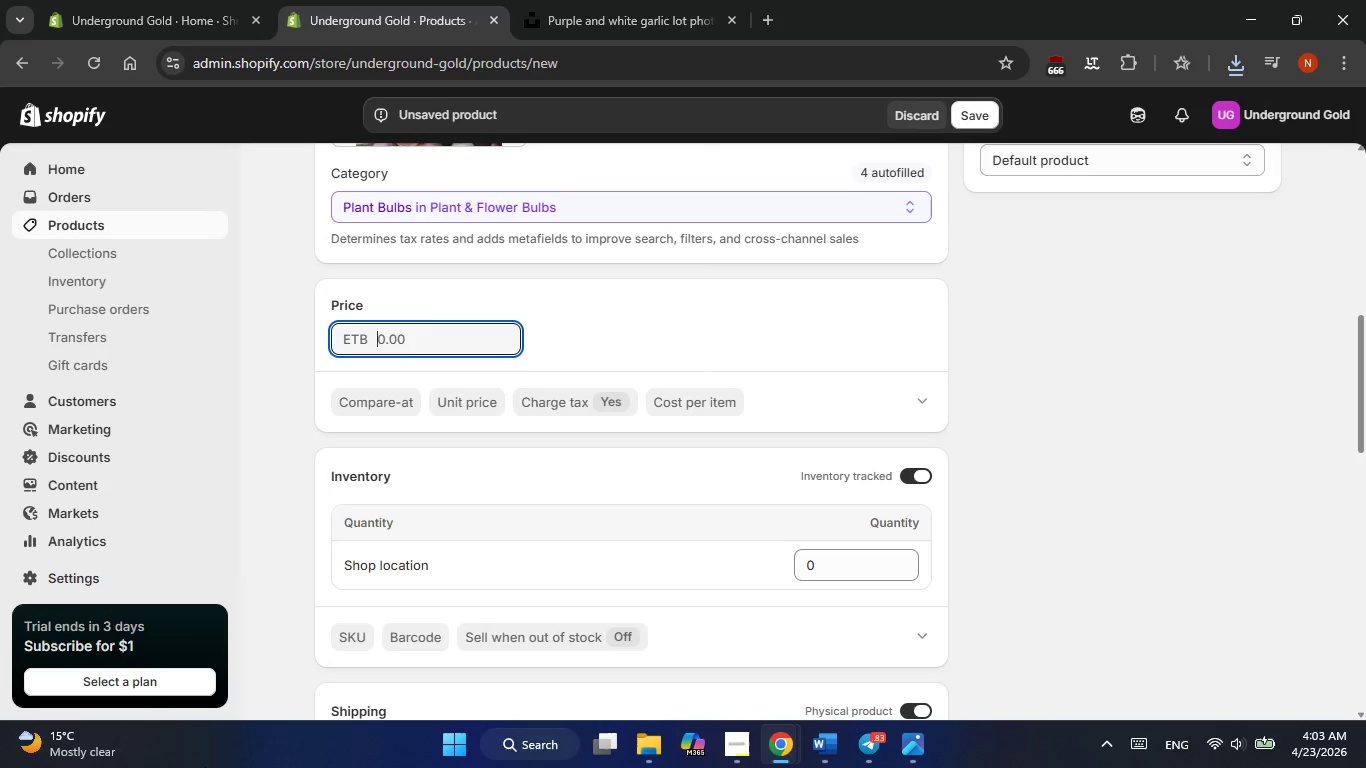 
key(Numpad1)
 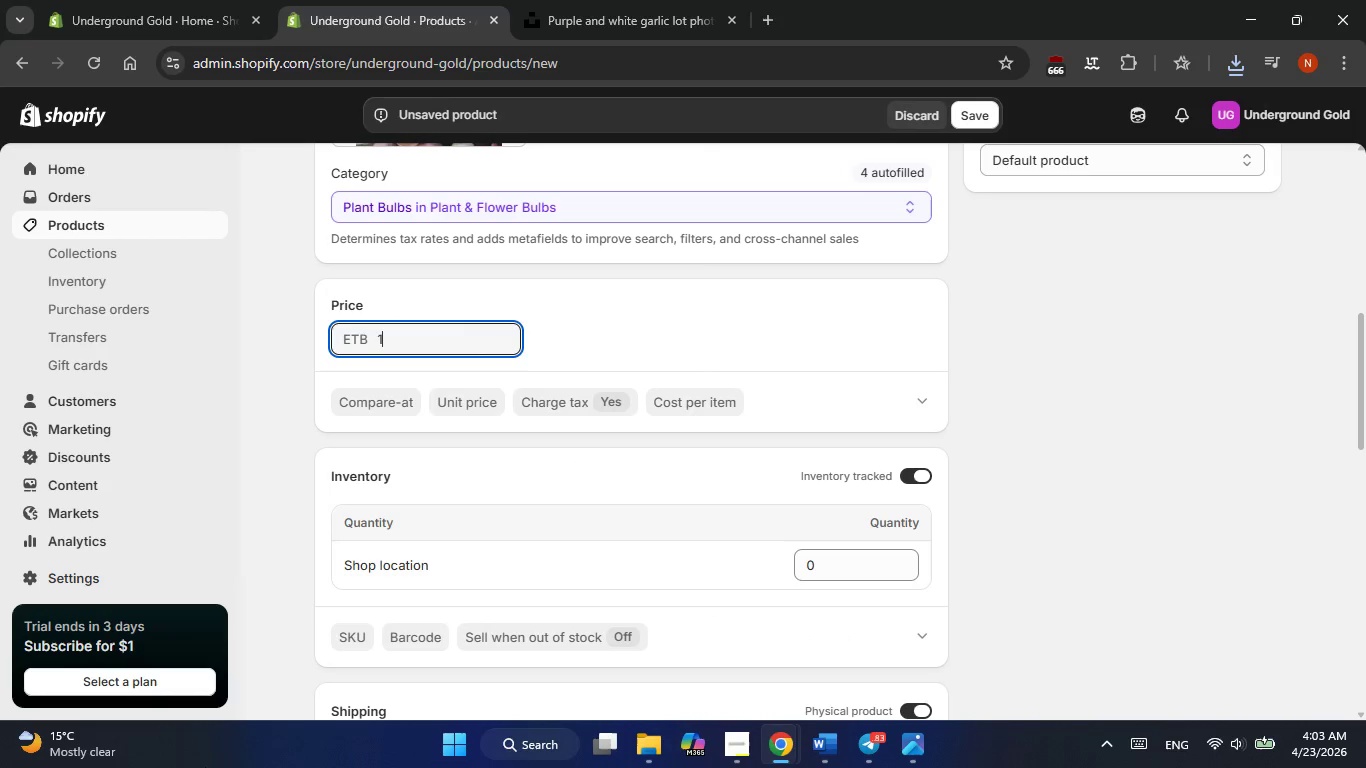 
key(Numpad5)
 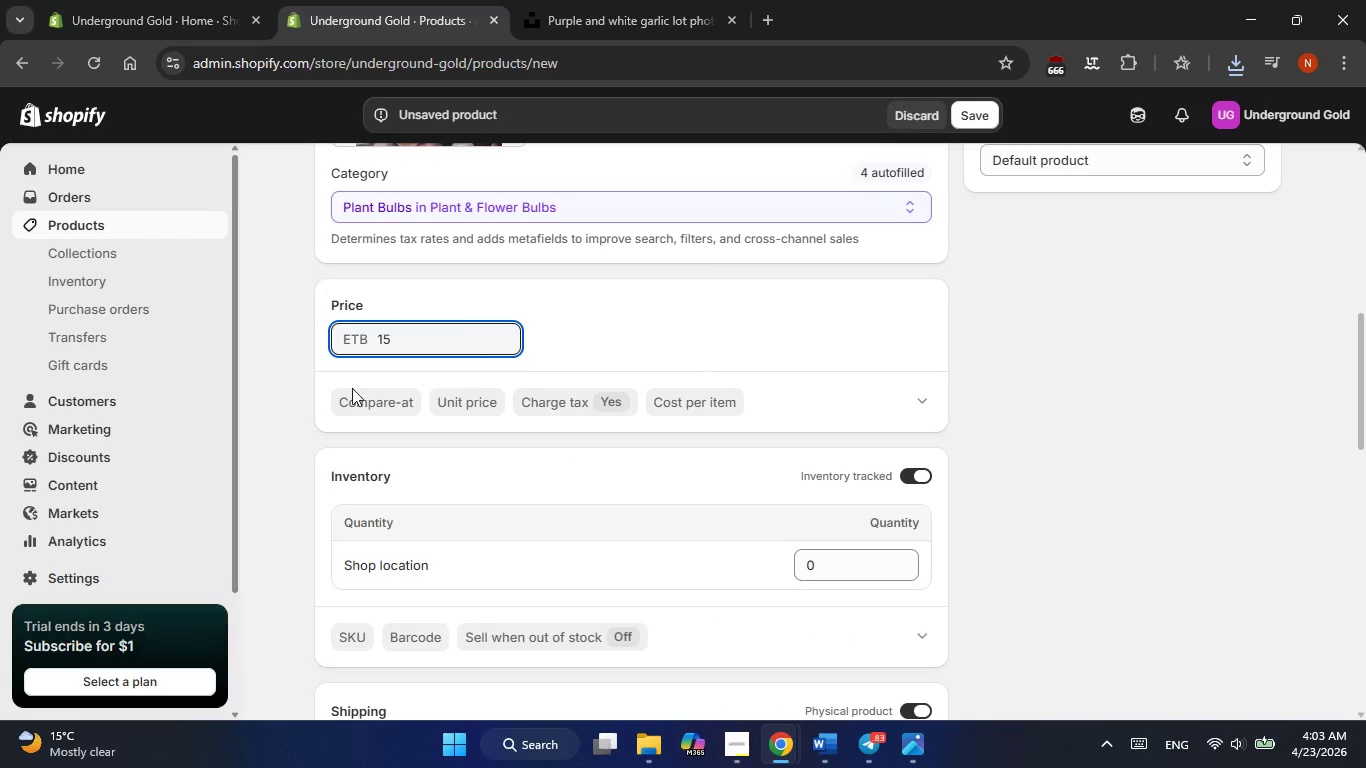 
left_click([341, 395])
 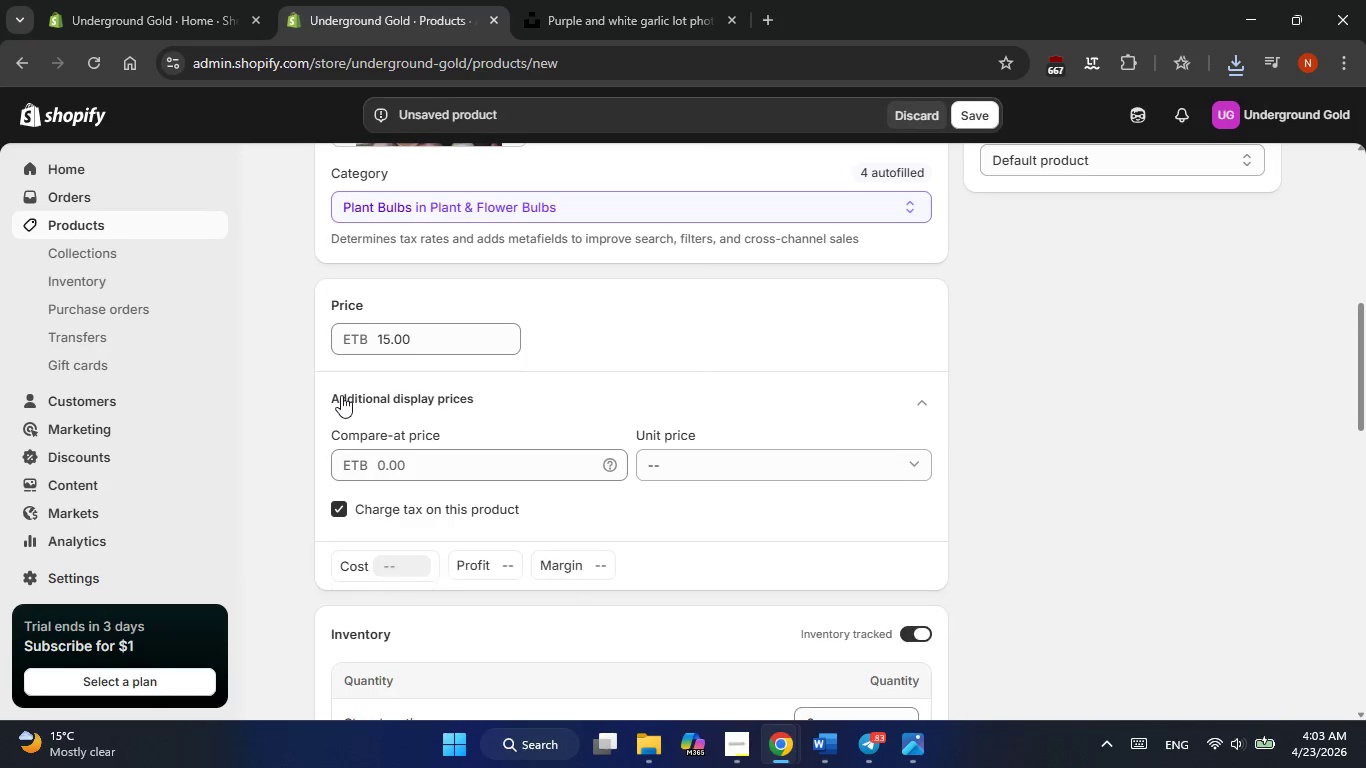 
key(Numpad2)
 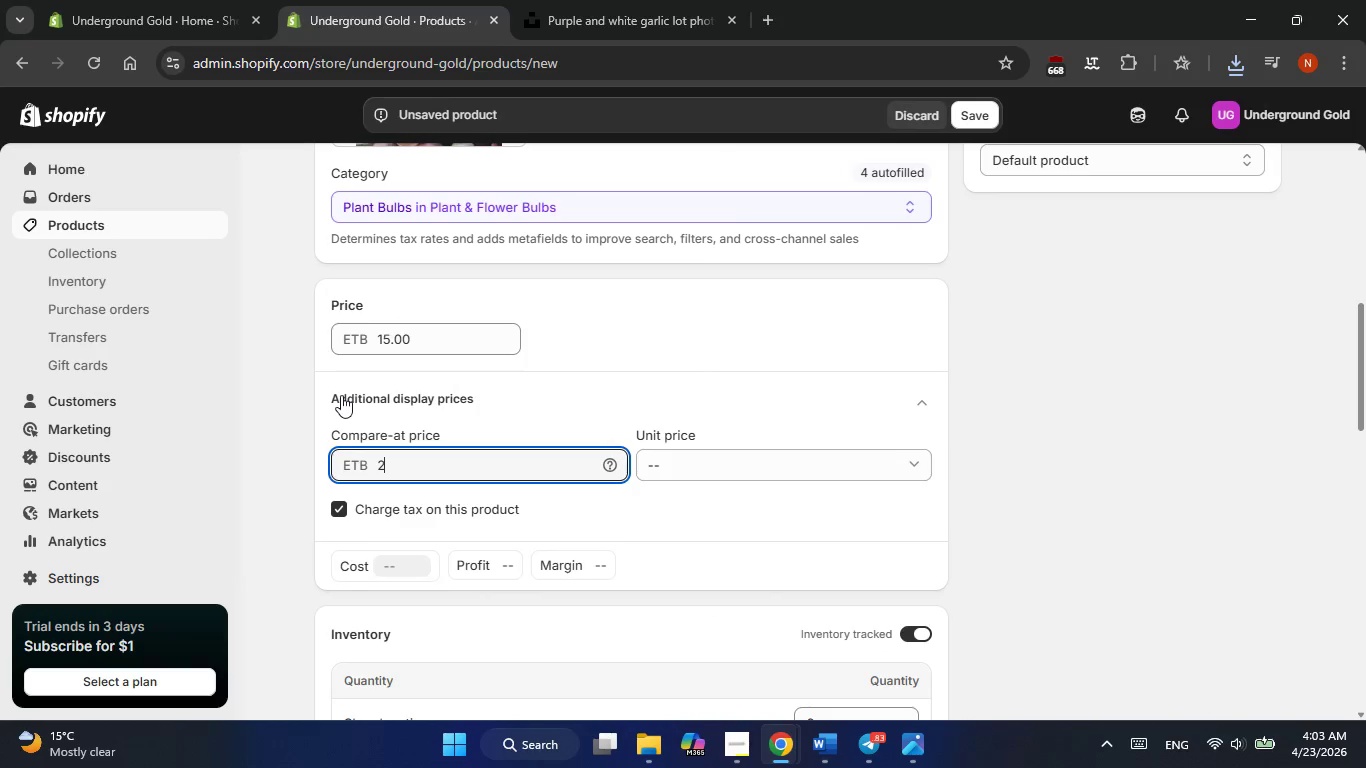 
key(Numpad0)
 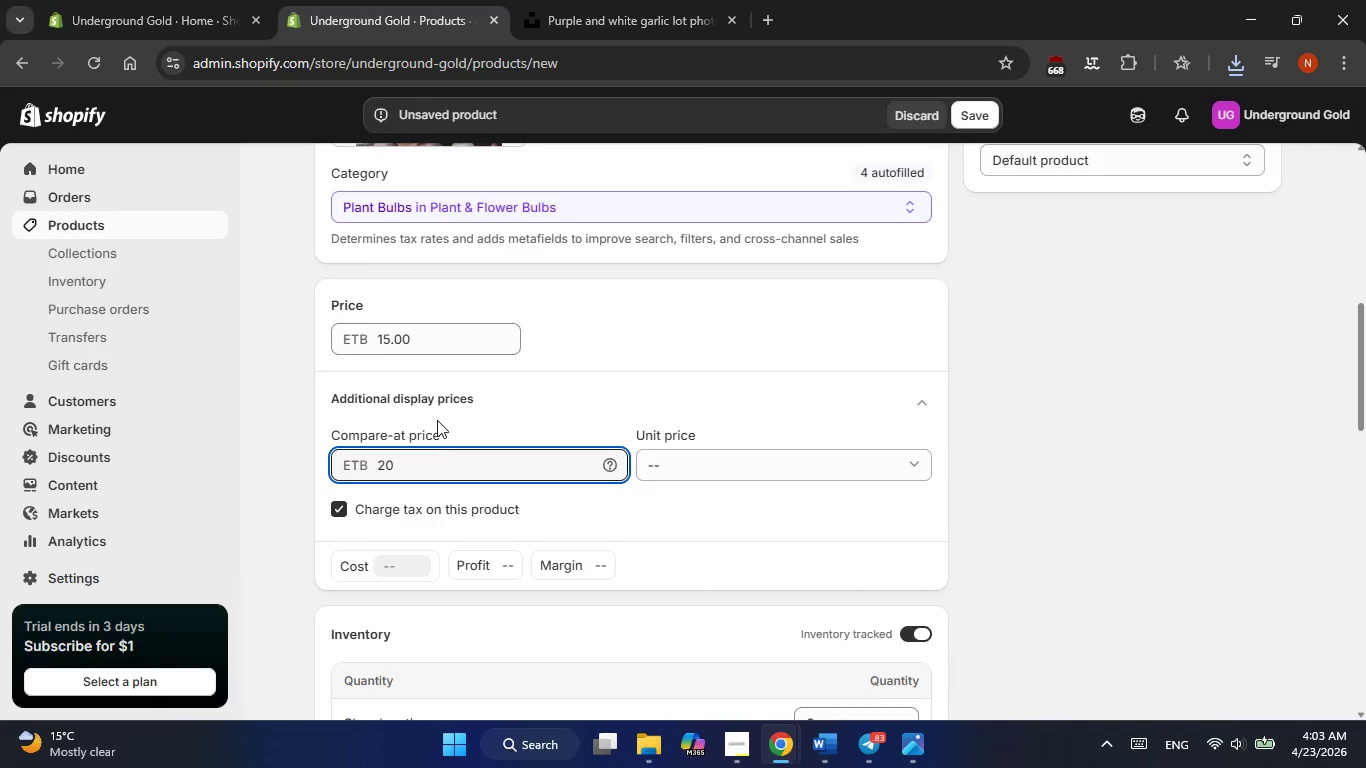 
scroll: coordinate [437, 420], scroll_direction: down, amount: 1.0
 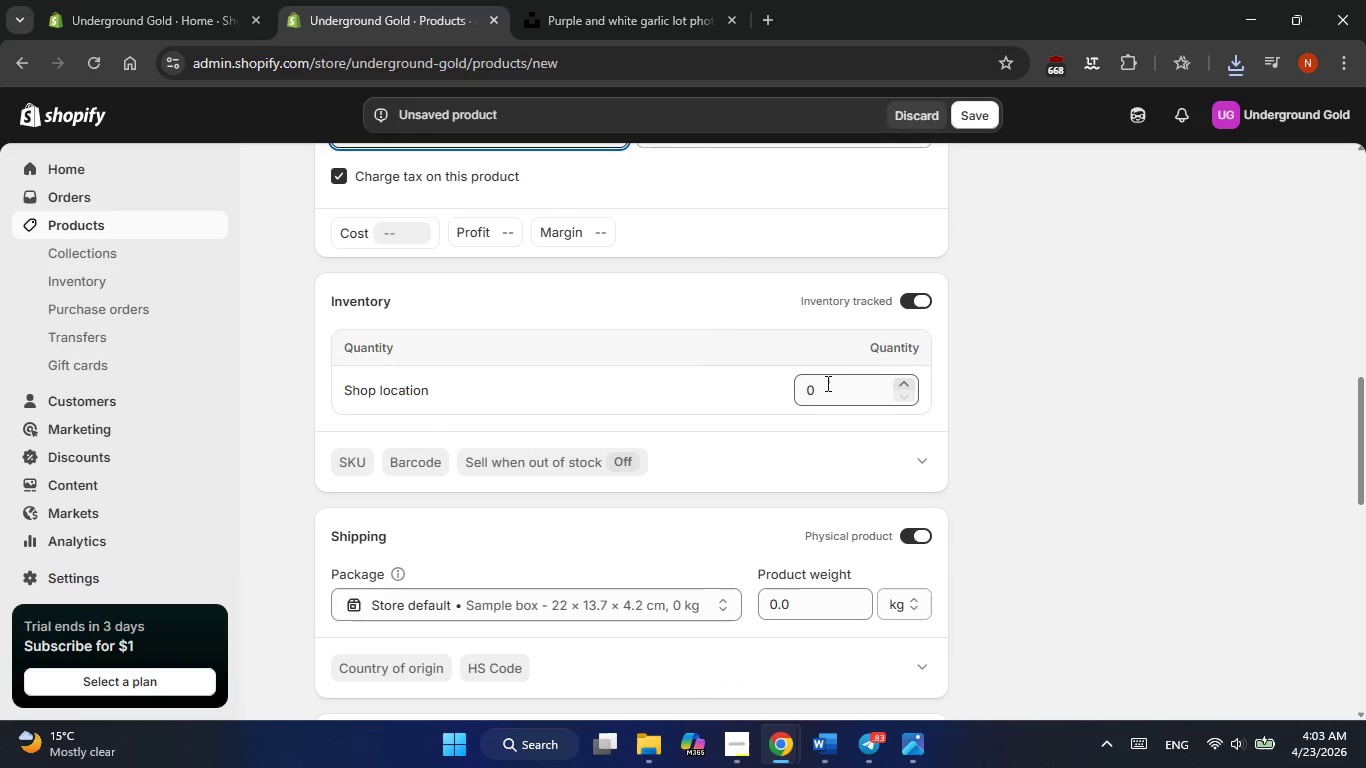 
double_click([826, 382])
 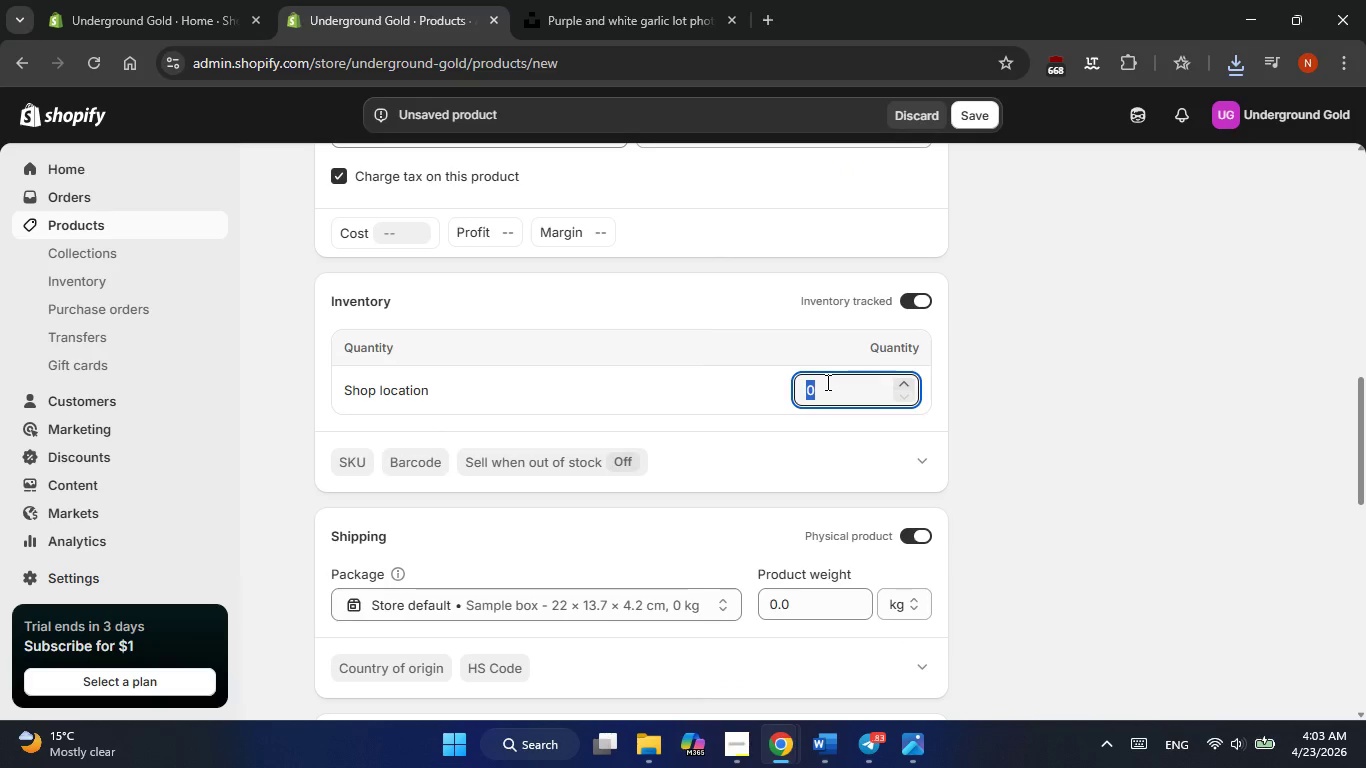 
key(Numpad1)
 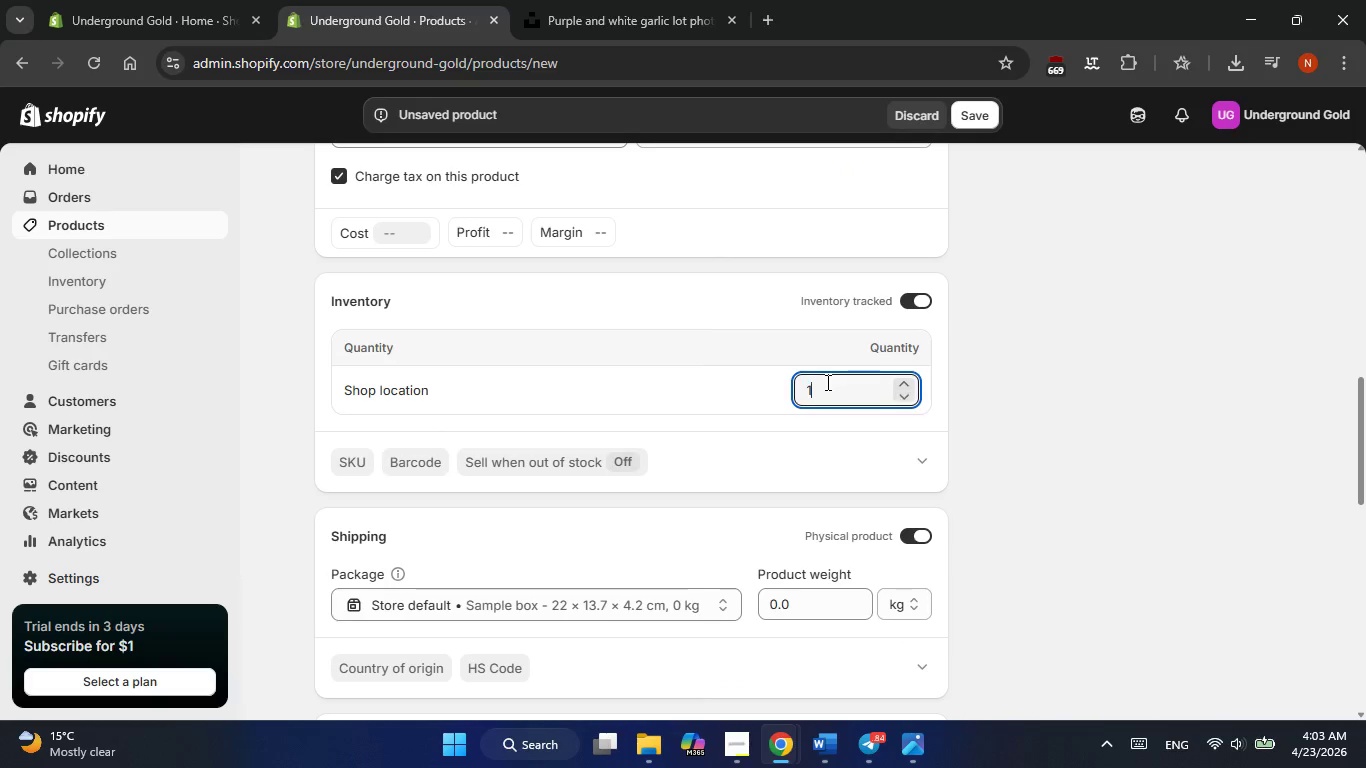 
key(Numpad0)
 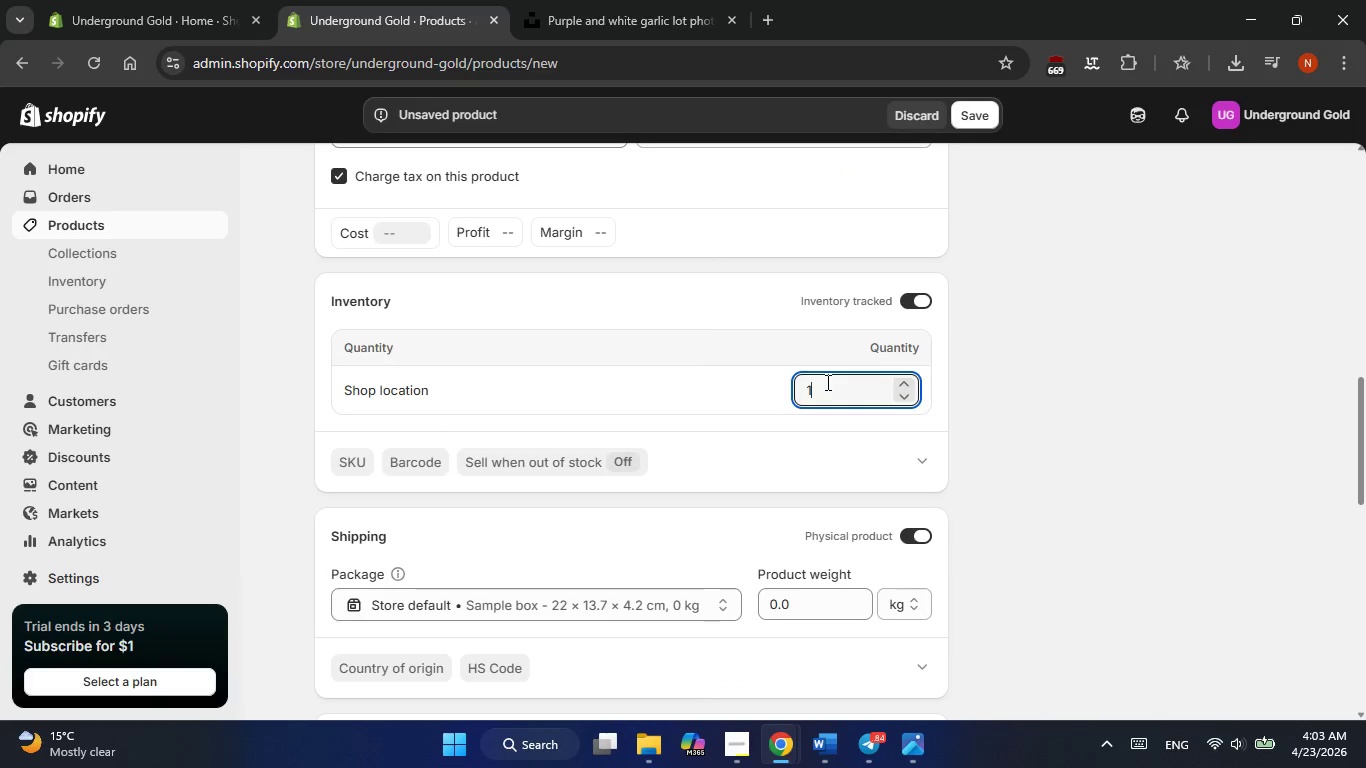 
key(Numpad0)
 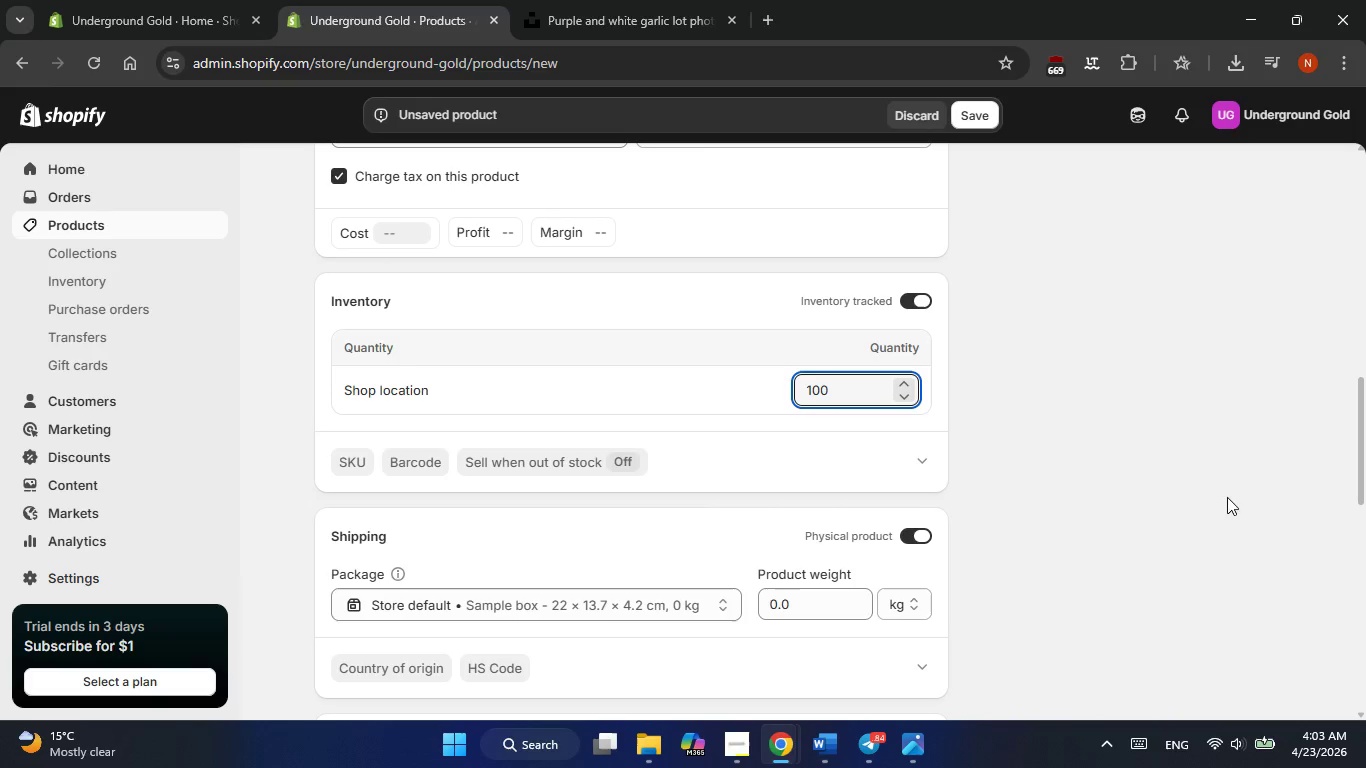 
wait(6.81)
 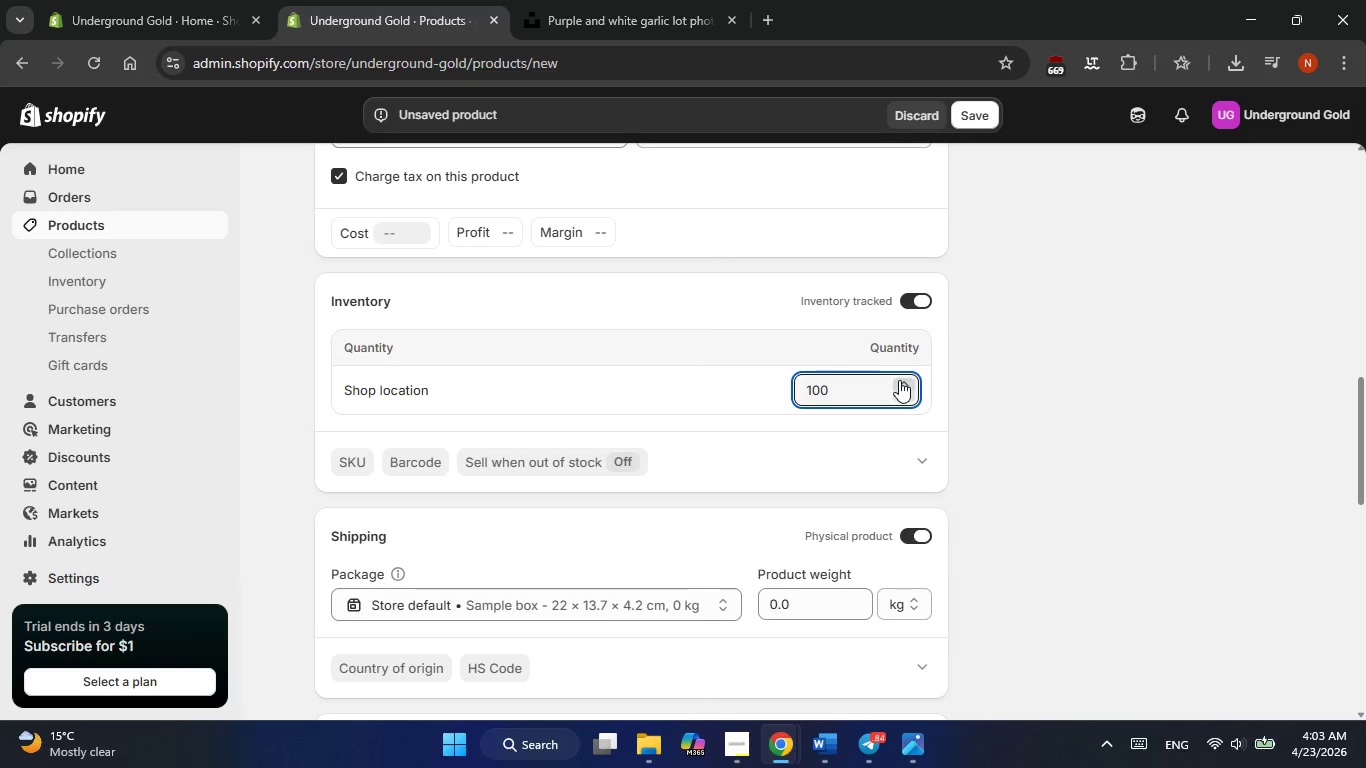 
left_click([349, 467])
 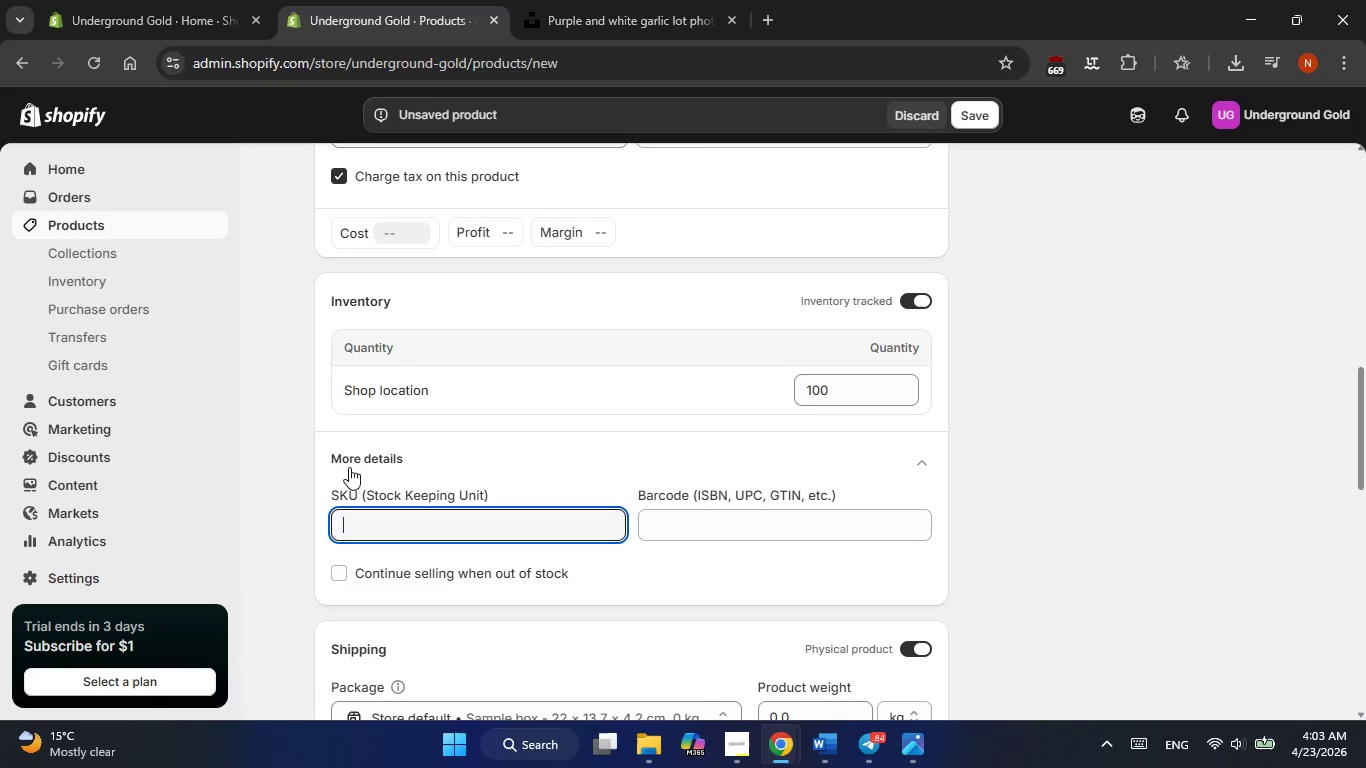 
key(Alt+AltLeft)
 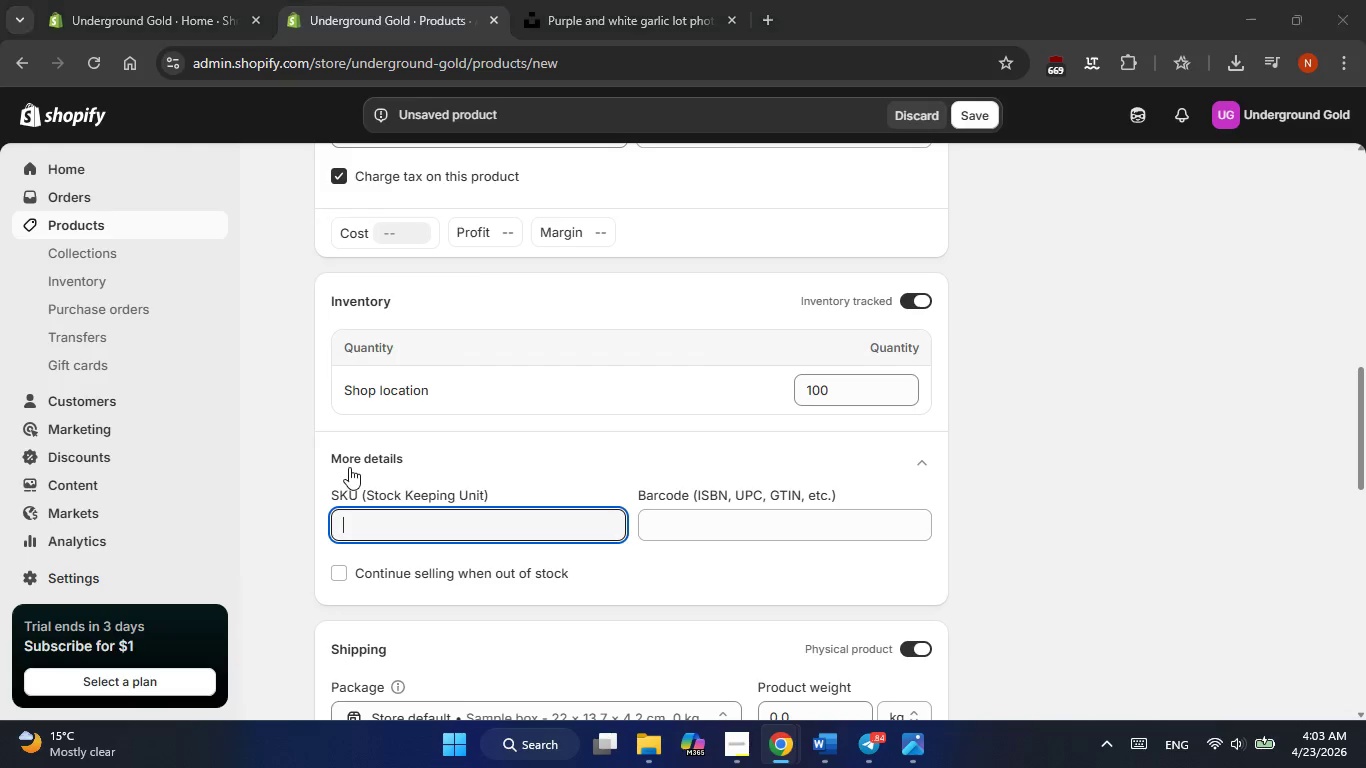 
key(Alt+Tab)
 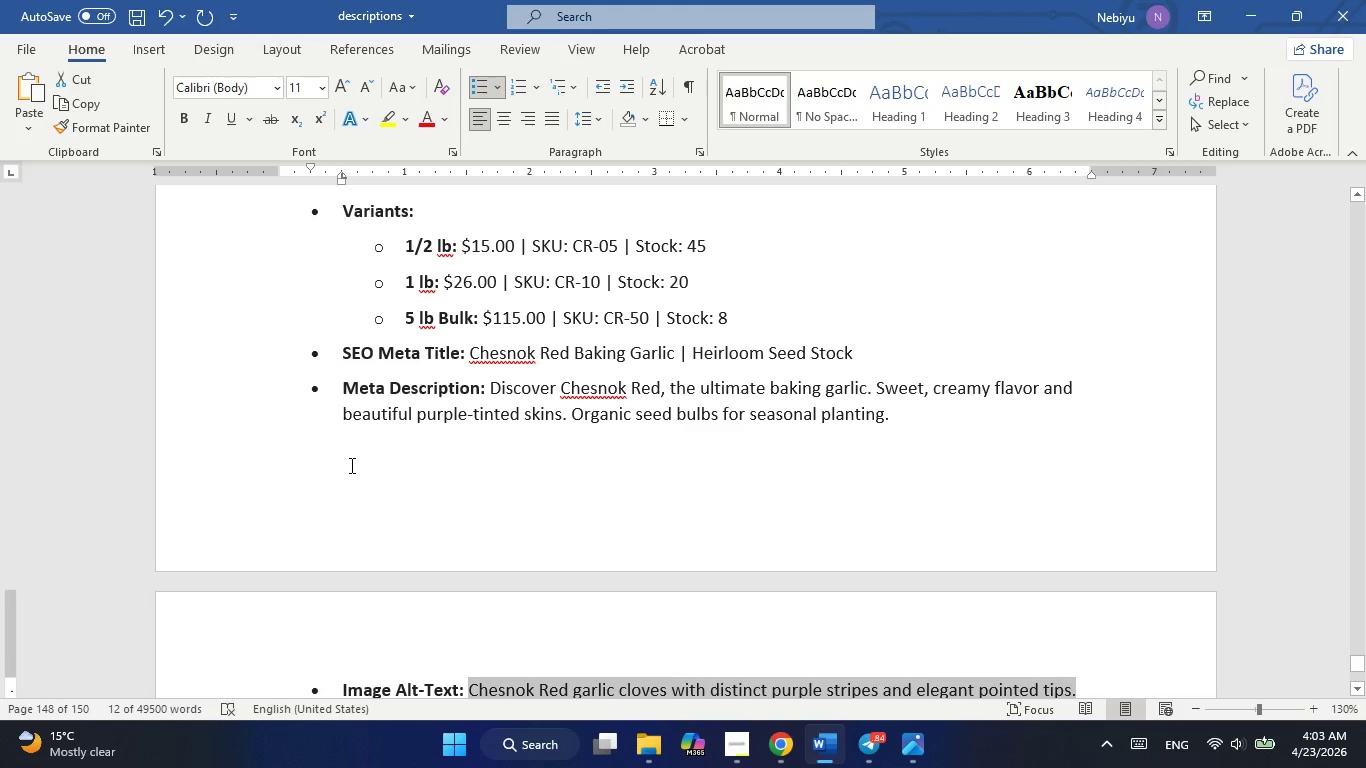 
key(Alt+AltLeft)
 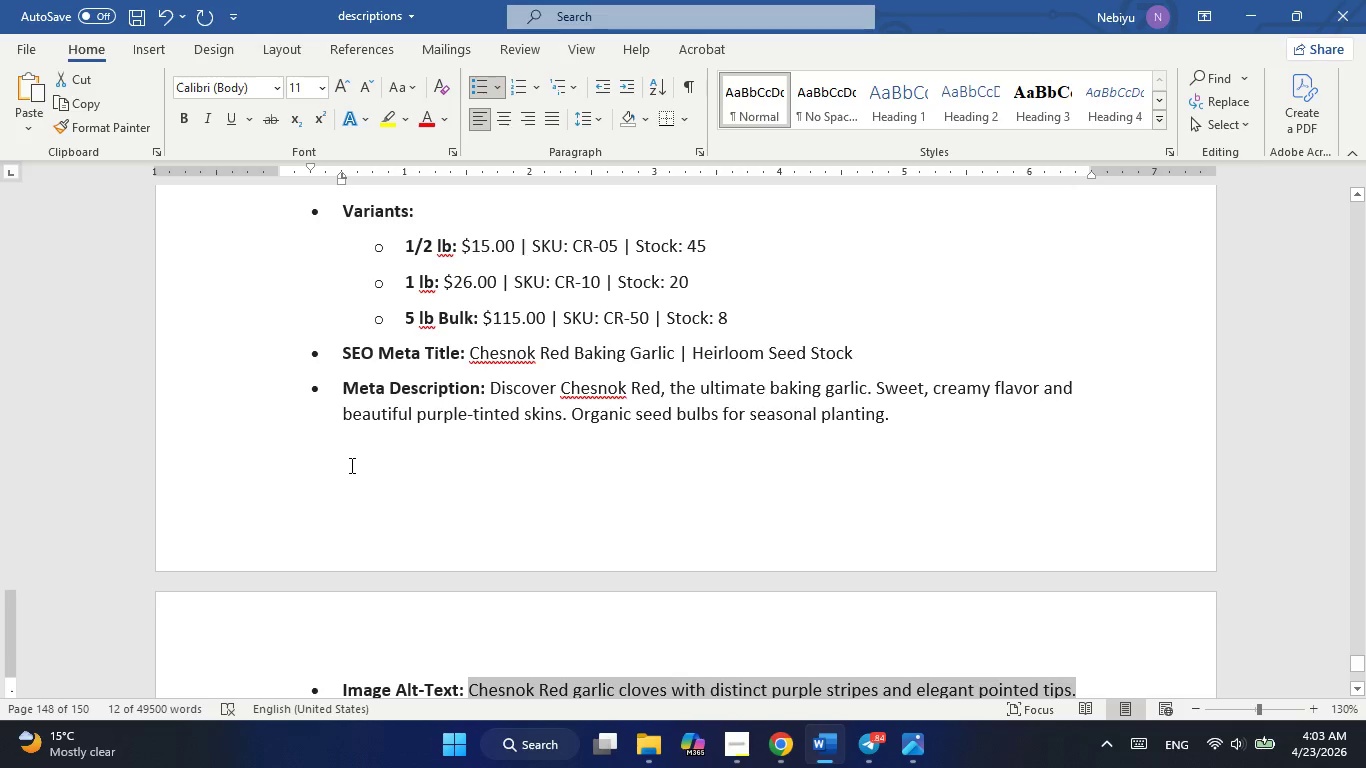 
key(Alt+Tab)
 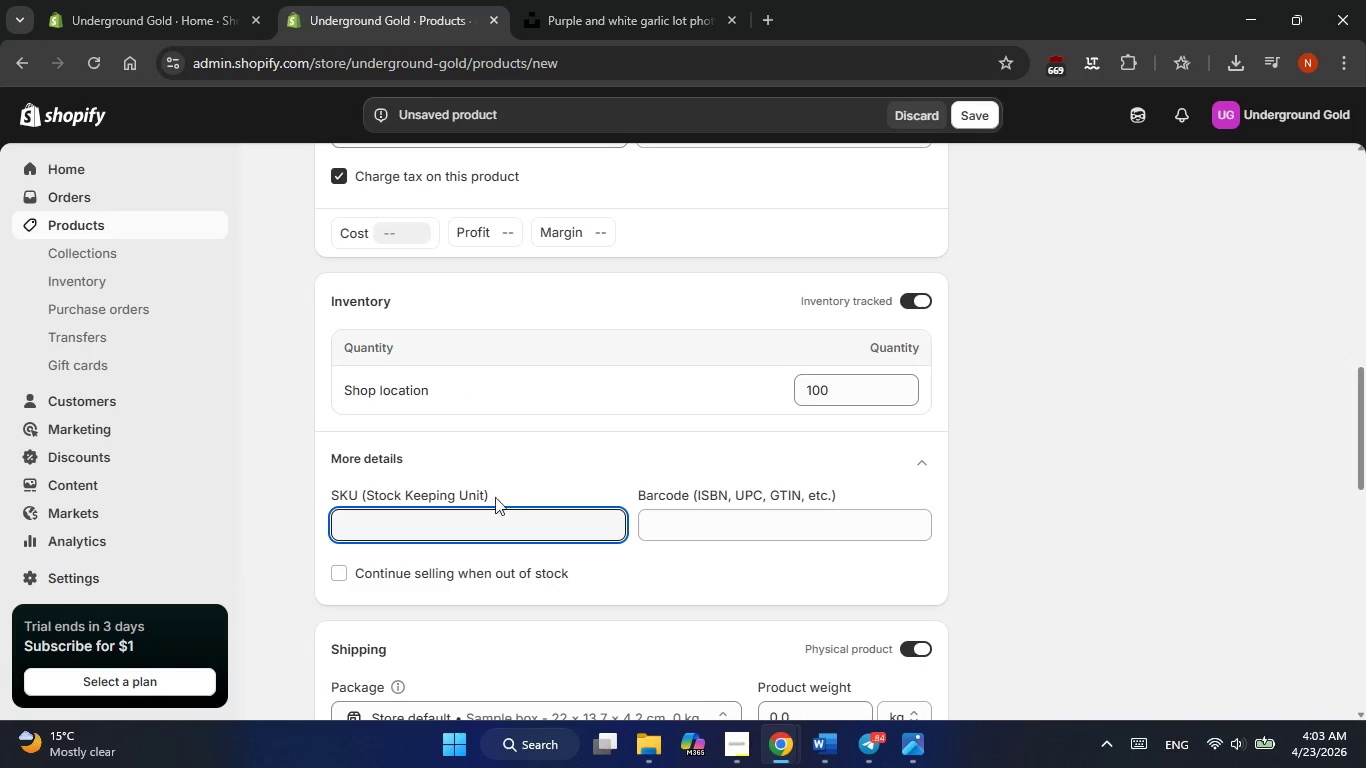 
left_click([467, 524])
 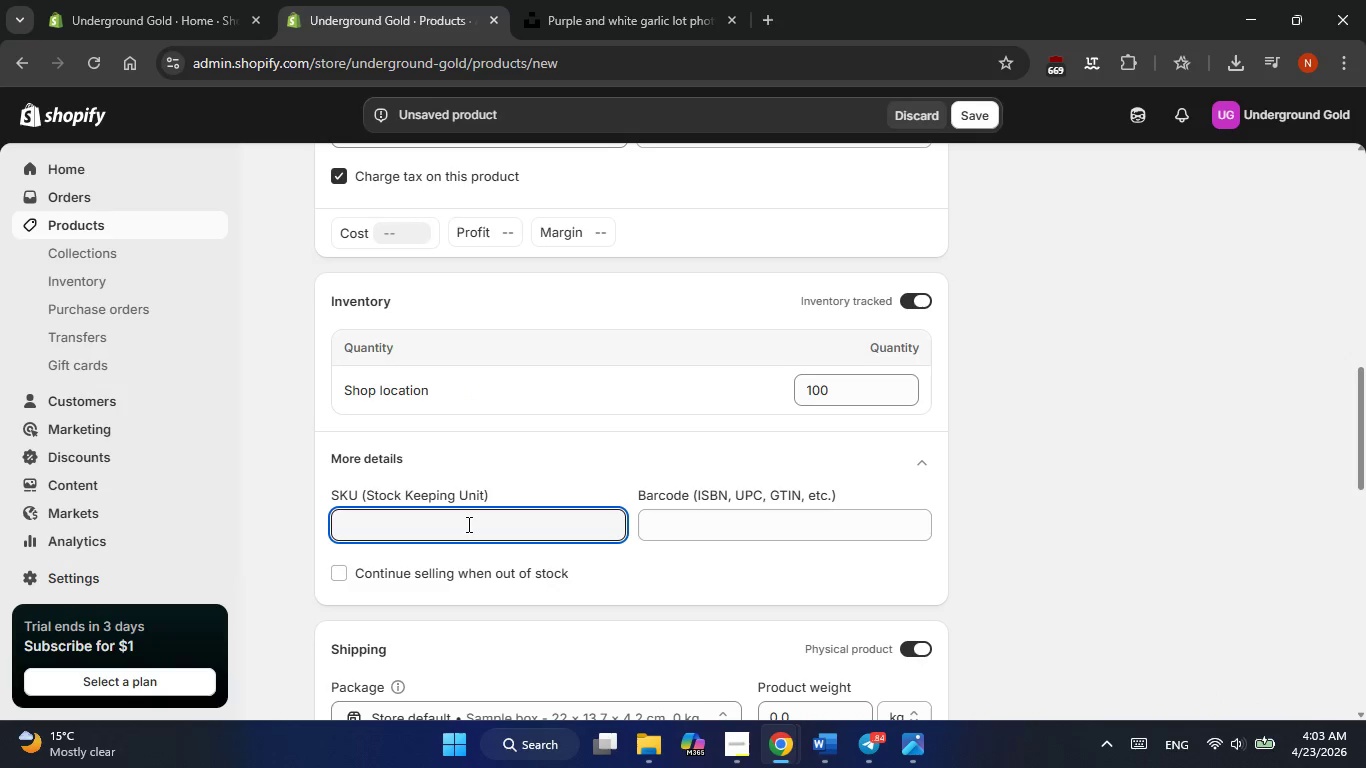 
type(CR-O)
key(Backspace)
type(05)
 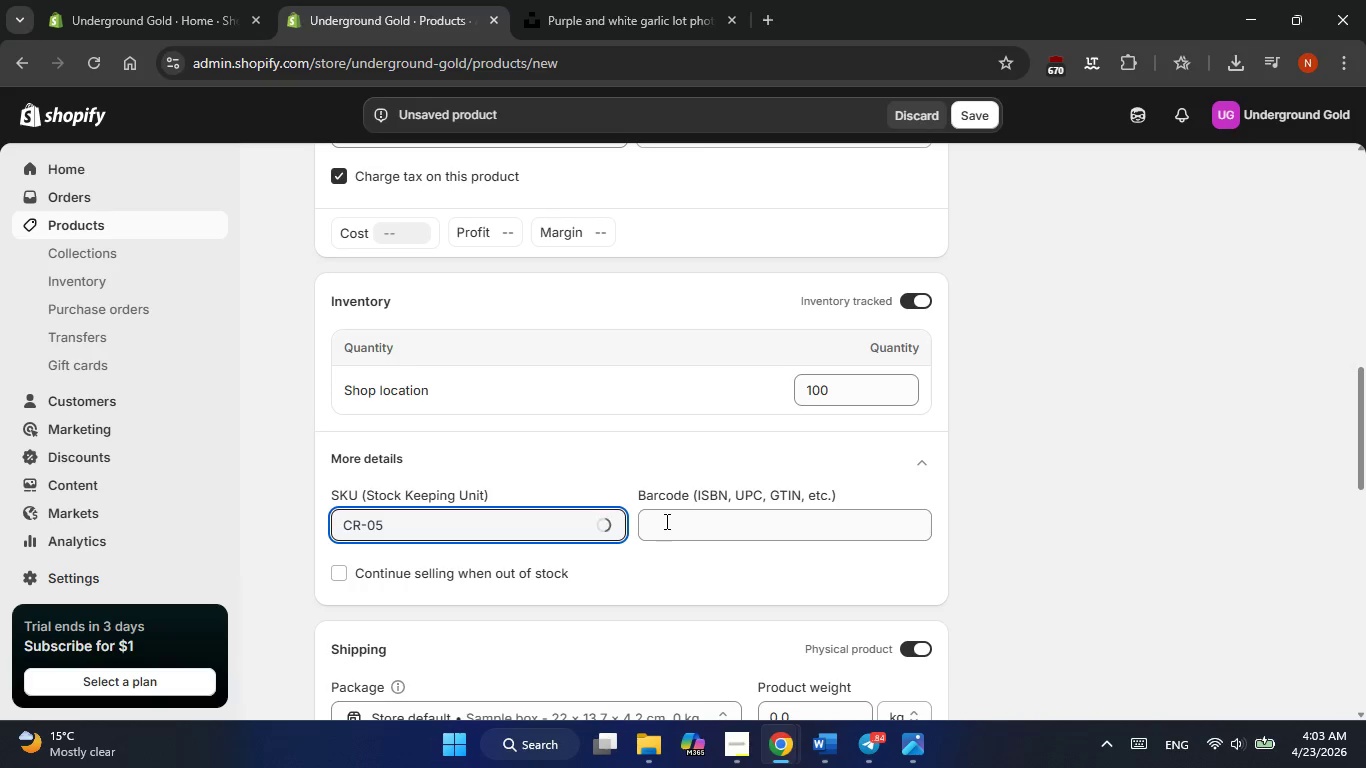 
left_click([669, 521])
 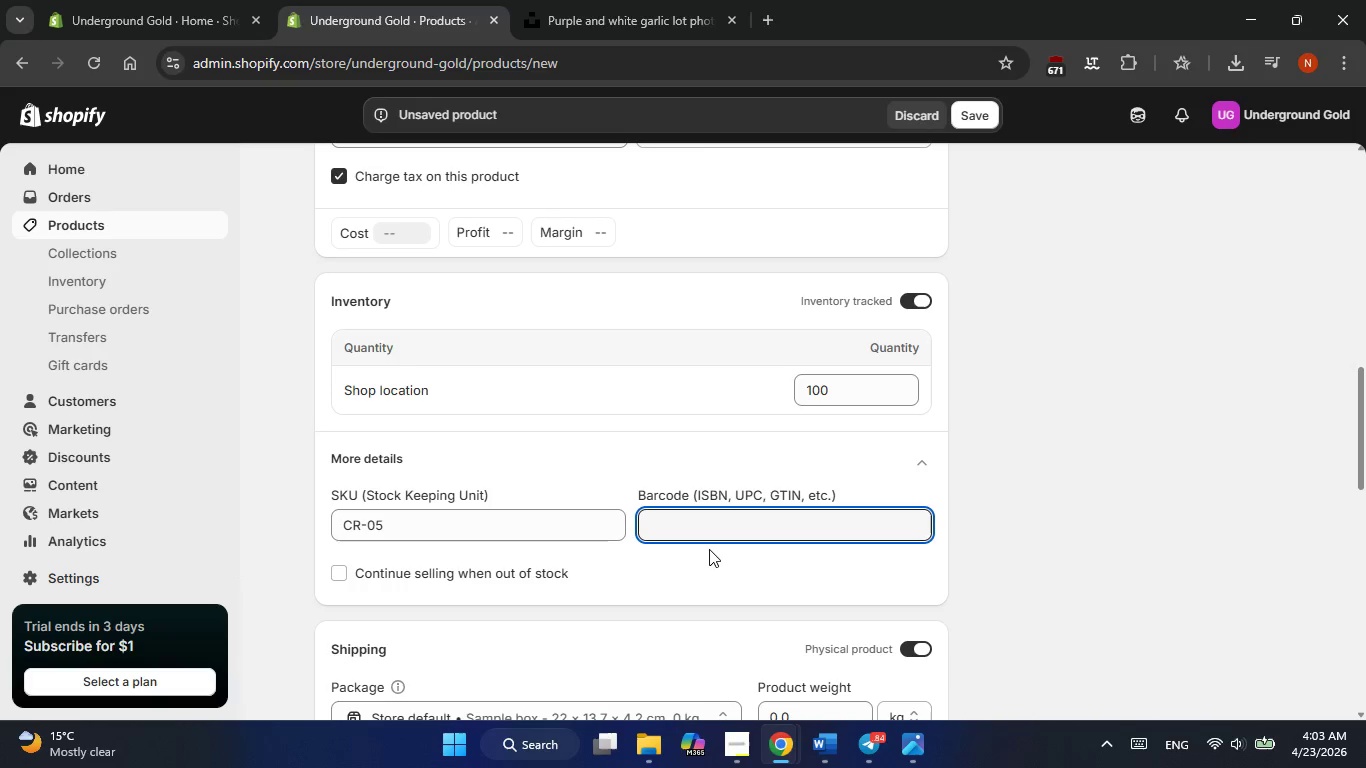 
wait(9.99)
 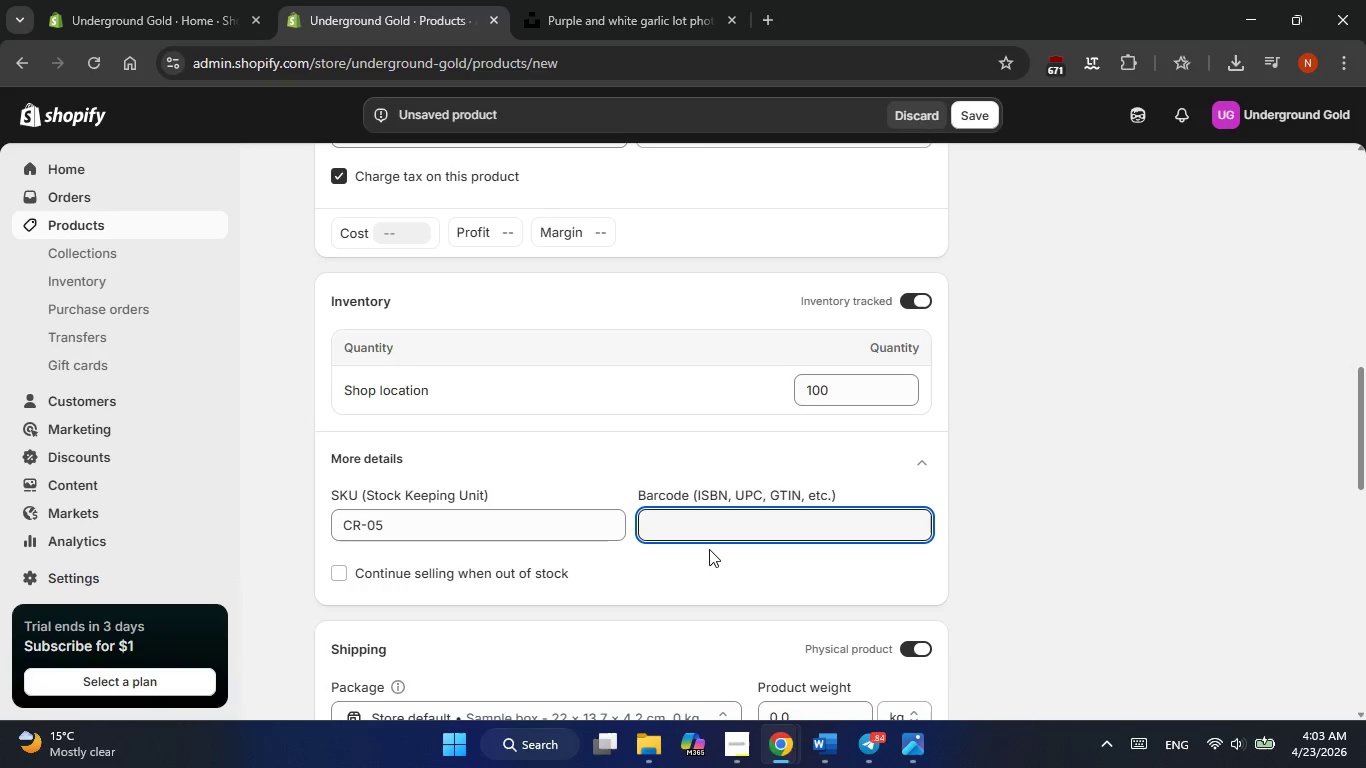 
left_click([995, 594])
 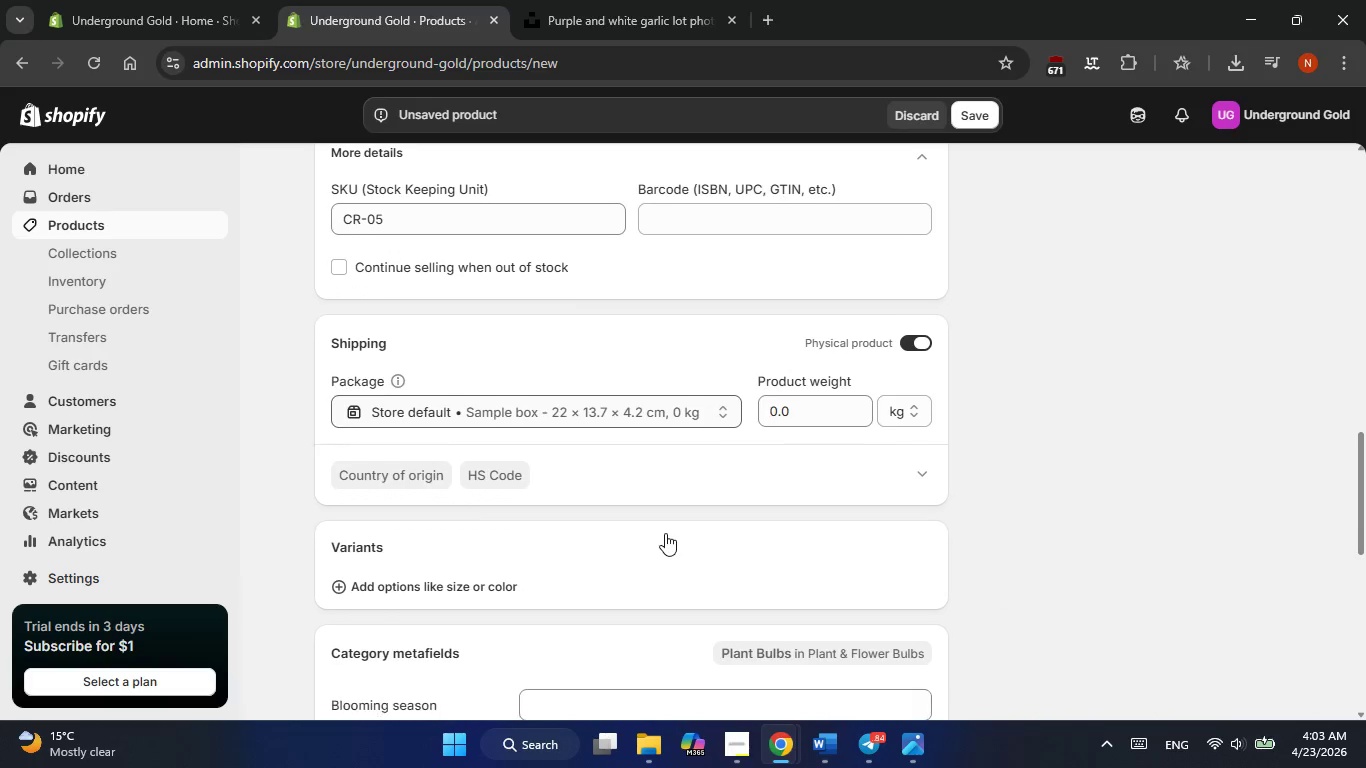 
left_click([478, 587])
 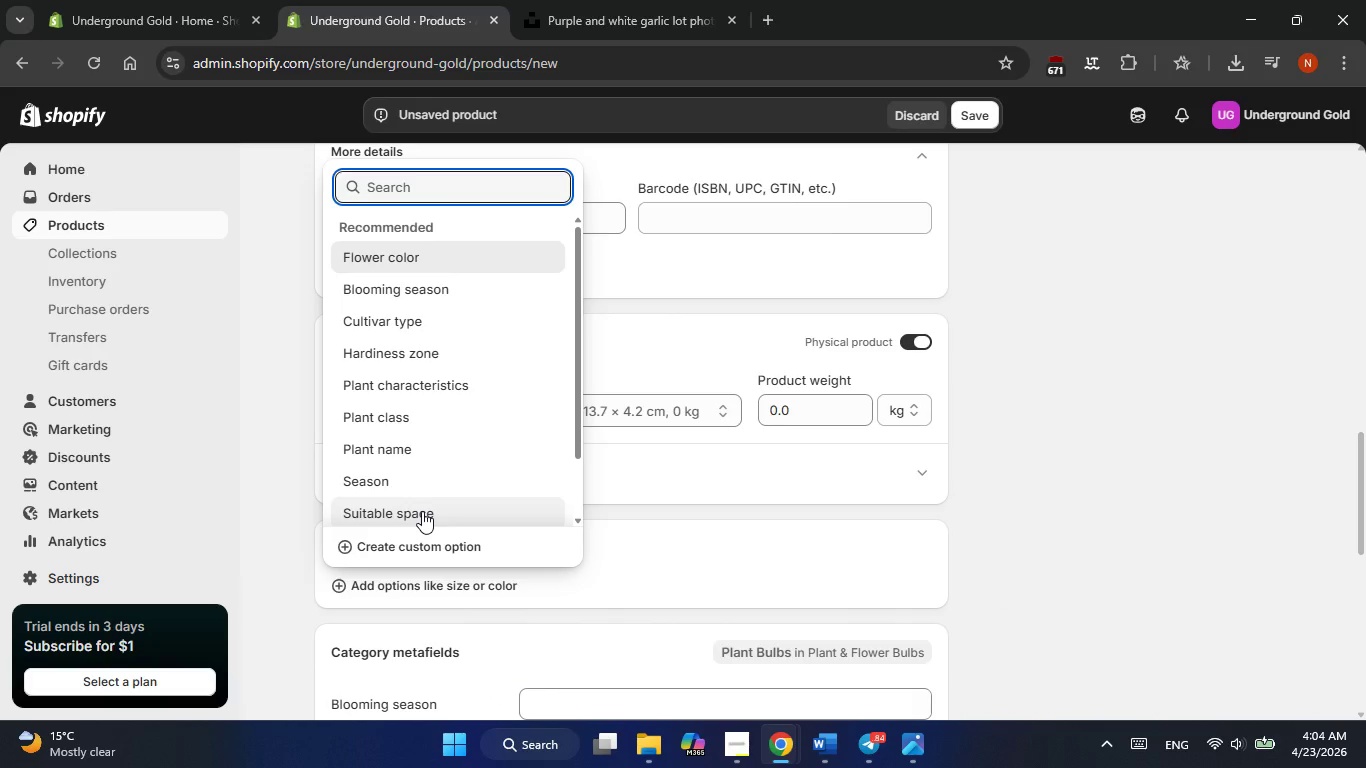 
type(Size)
 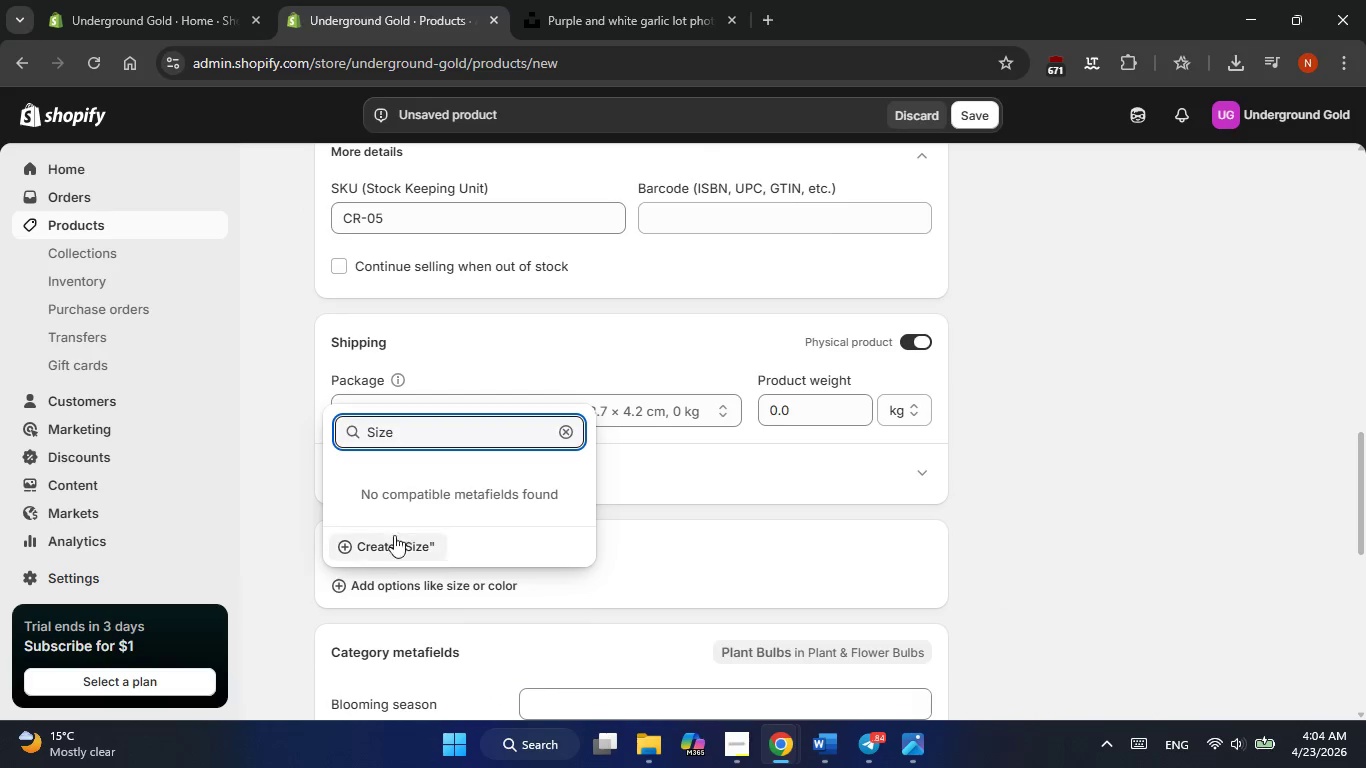 
left_click([393, 537])
 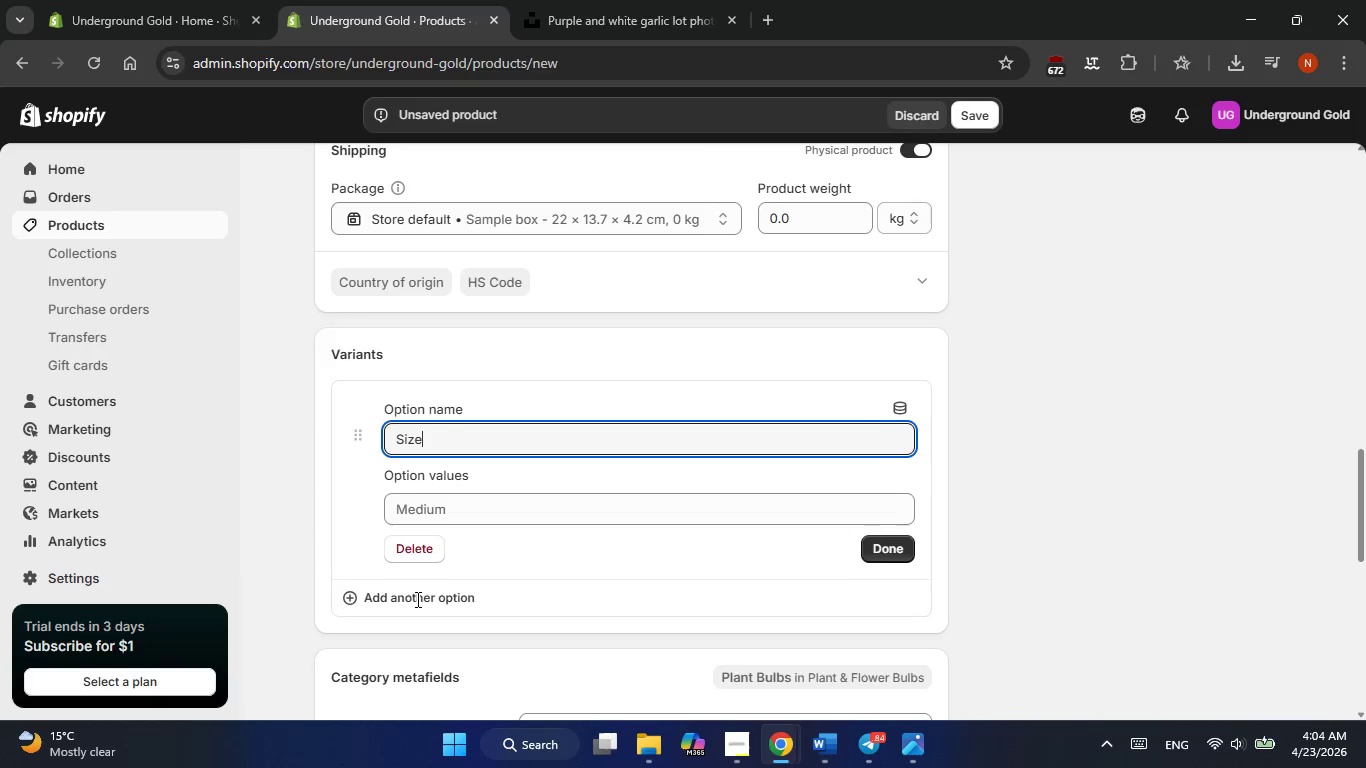 
left_click([426, 510])
 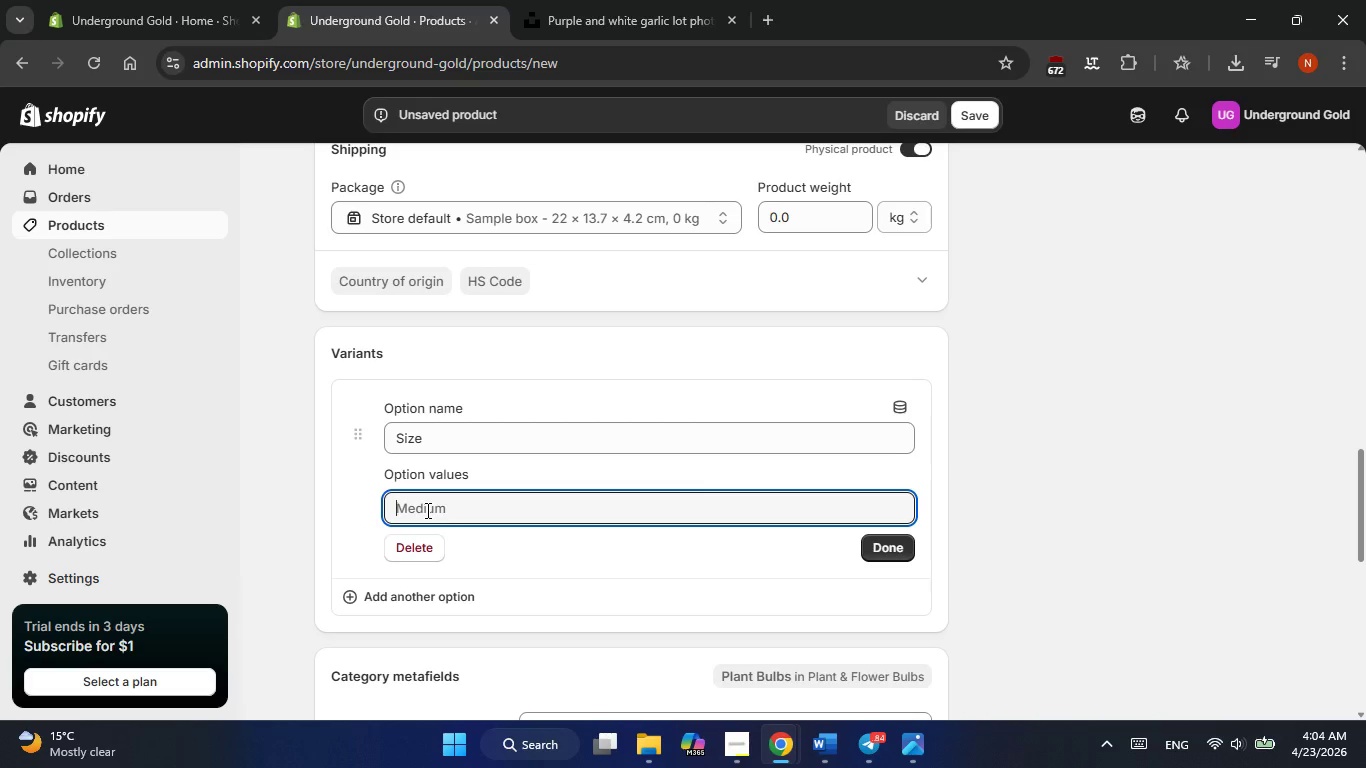 
type(0.5)
key(Backspace)
key(Backspace)
key(Backspace)
key(Backspace)
type(1/2 lb)
 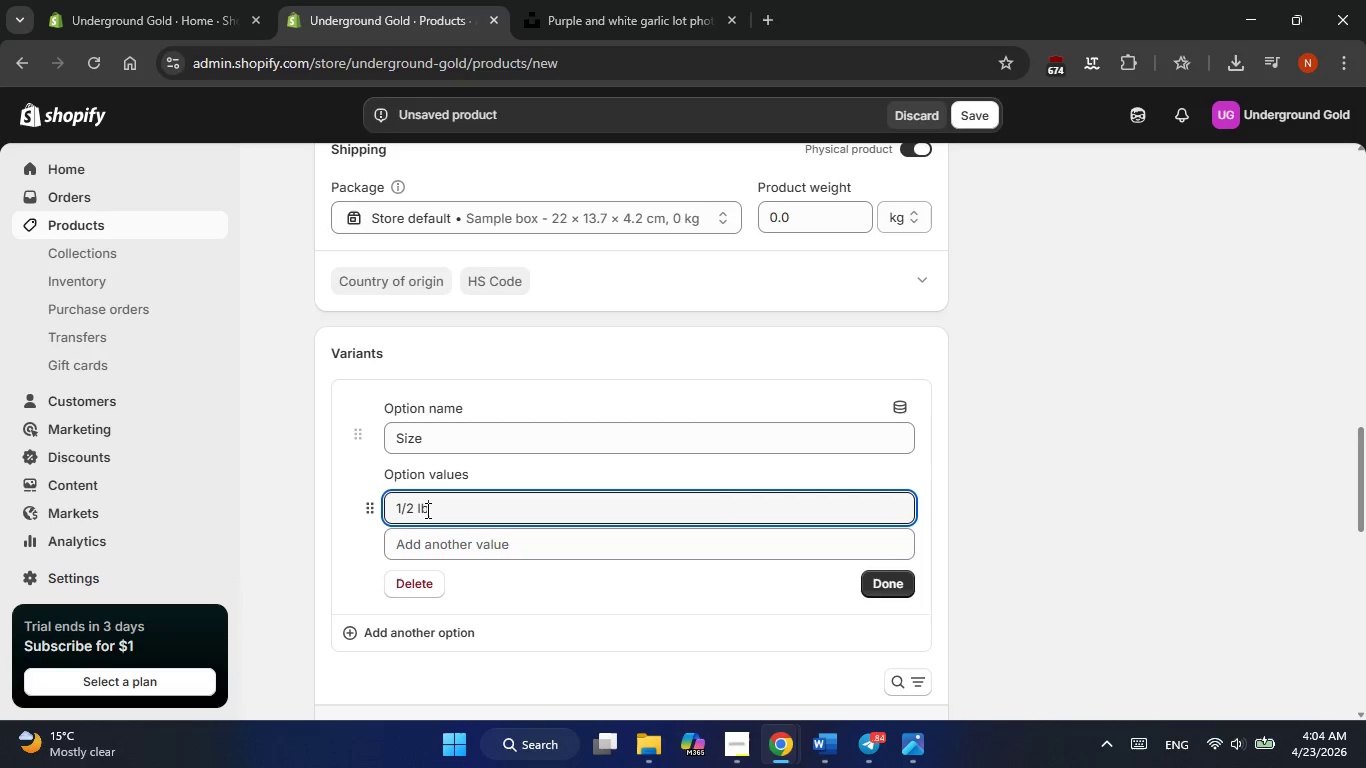 
key(Enter)
 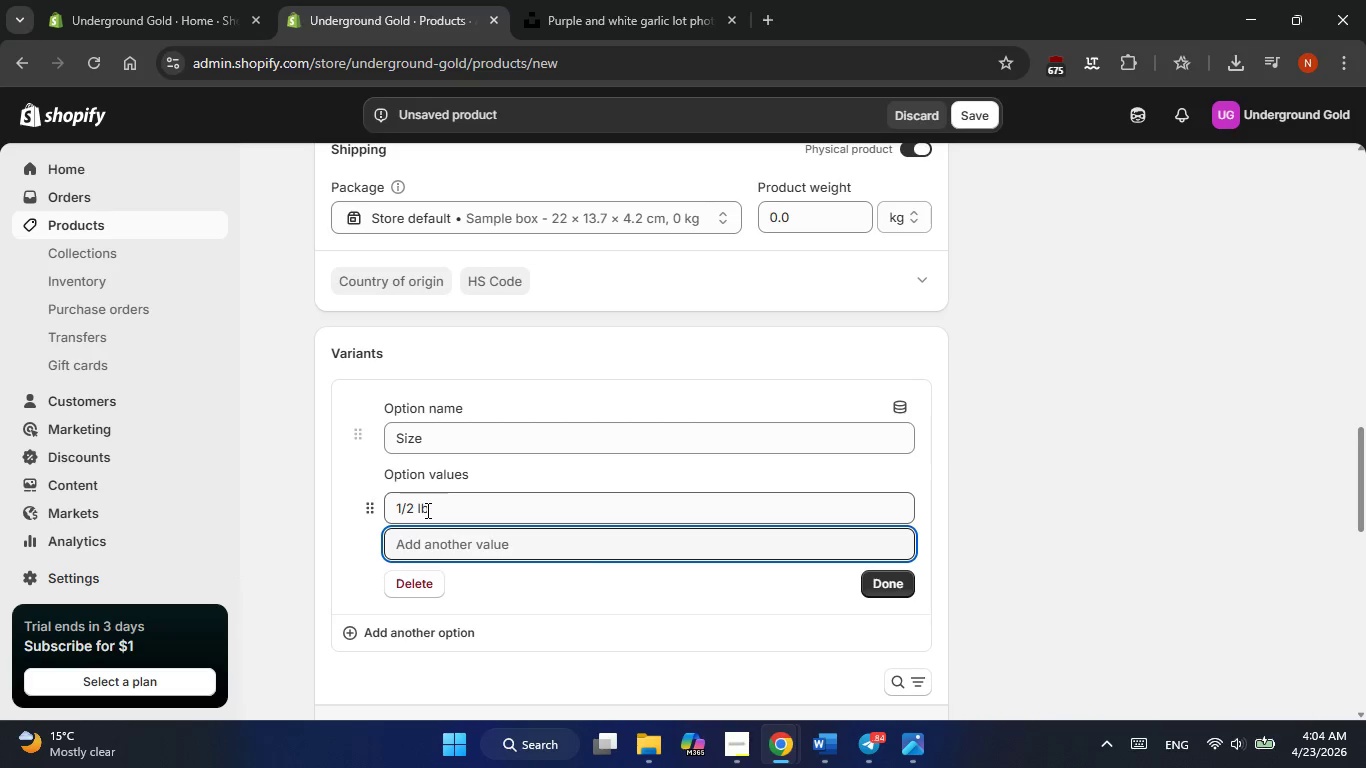 
type(1 lb)
 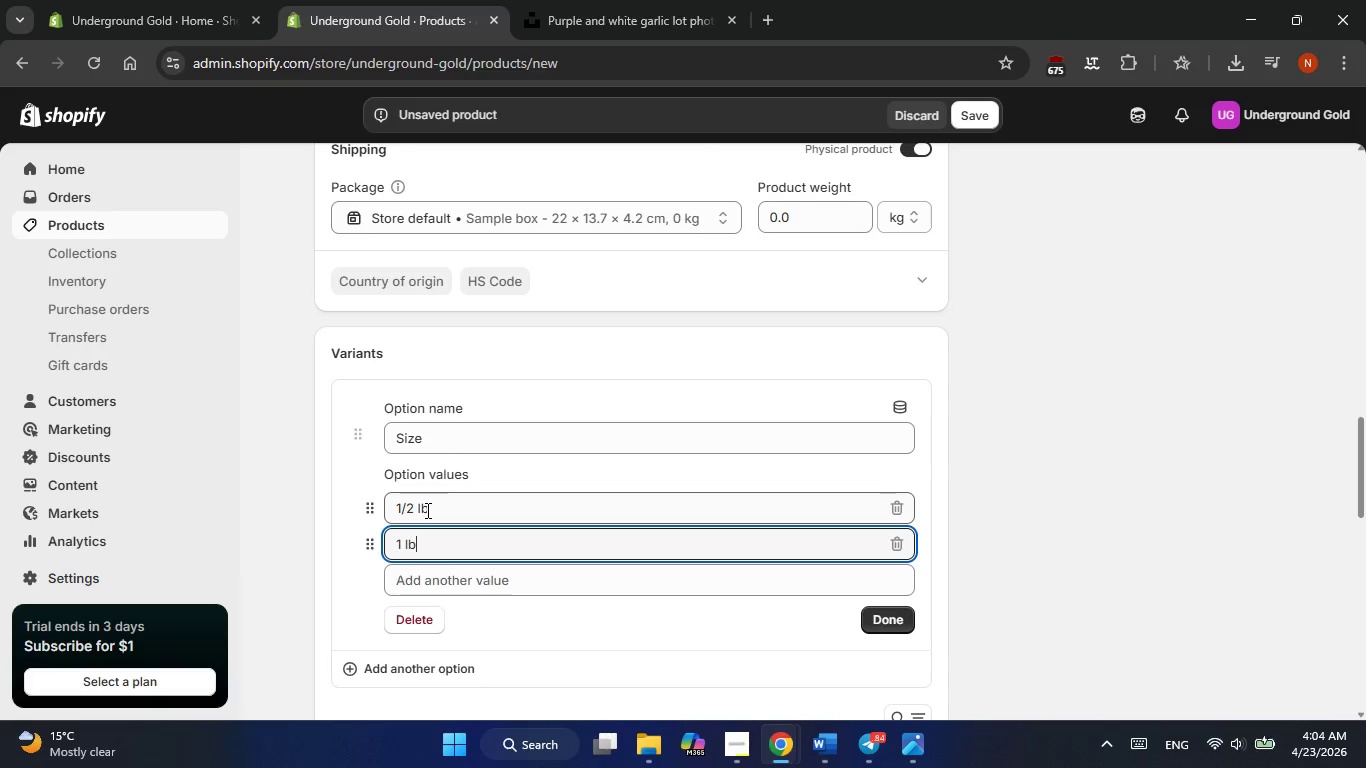 
key(Enter)
 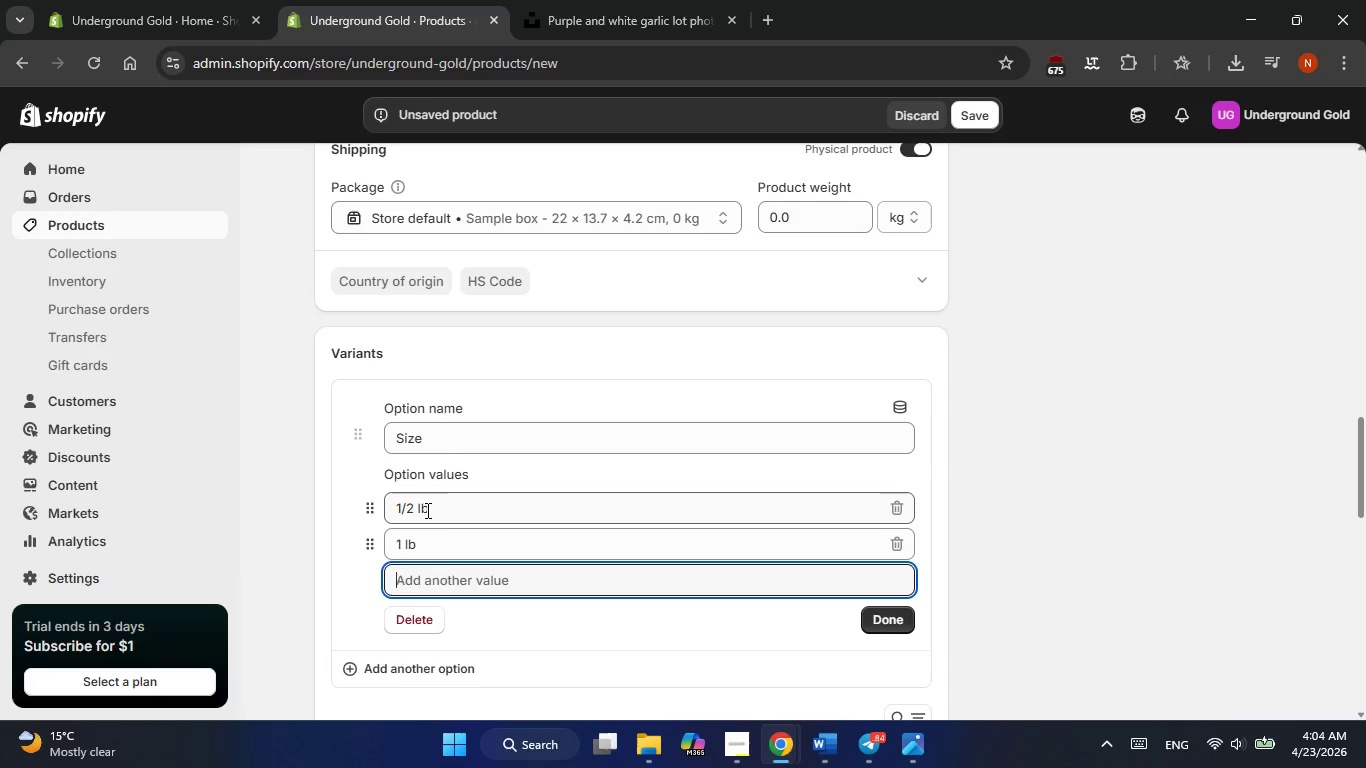 
type( )
key(Backspace)
type(5 lb )
 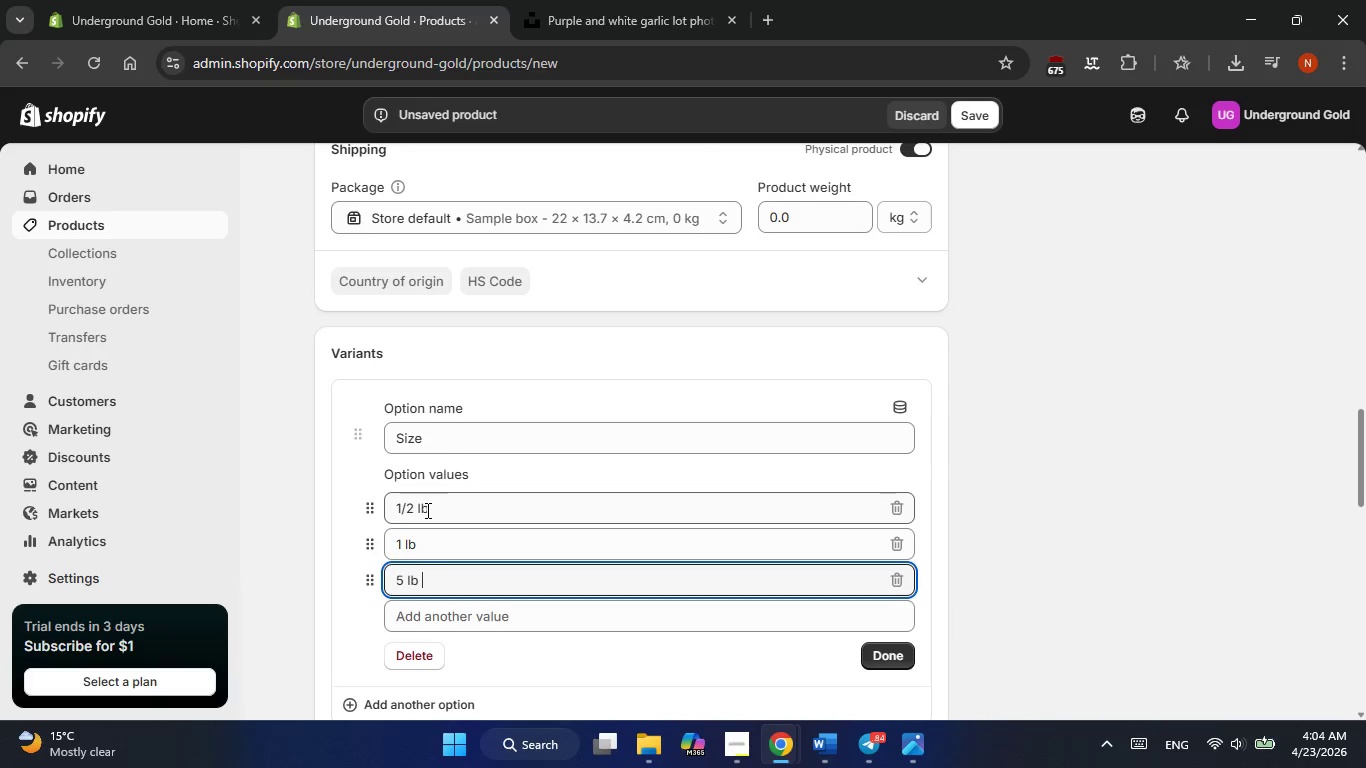 
key(Enter)
 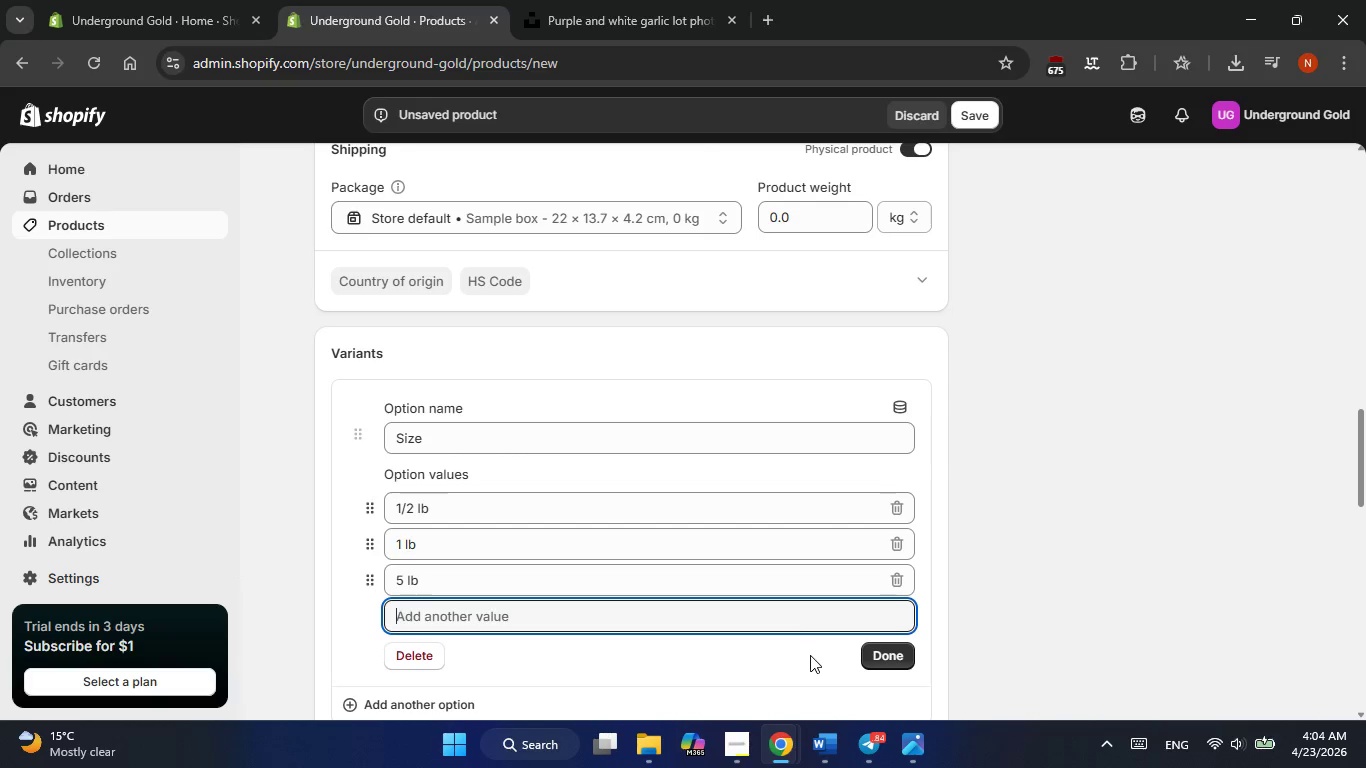 
left_click([888, 654])
 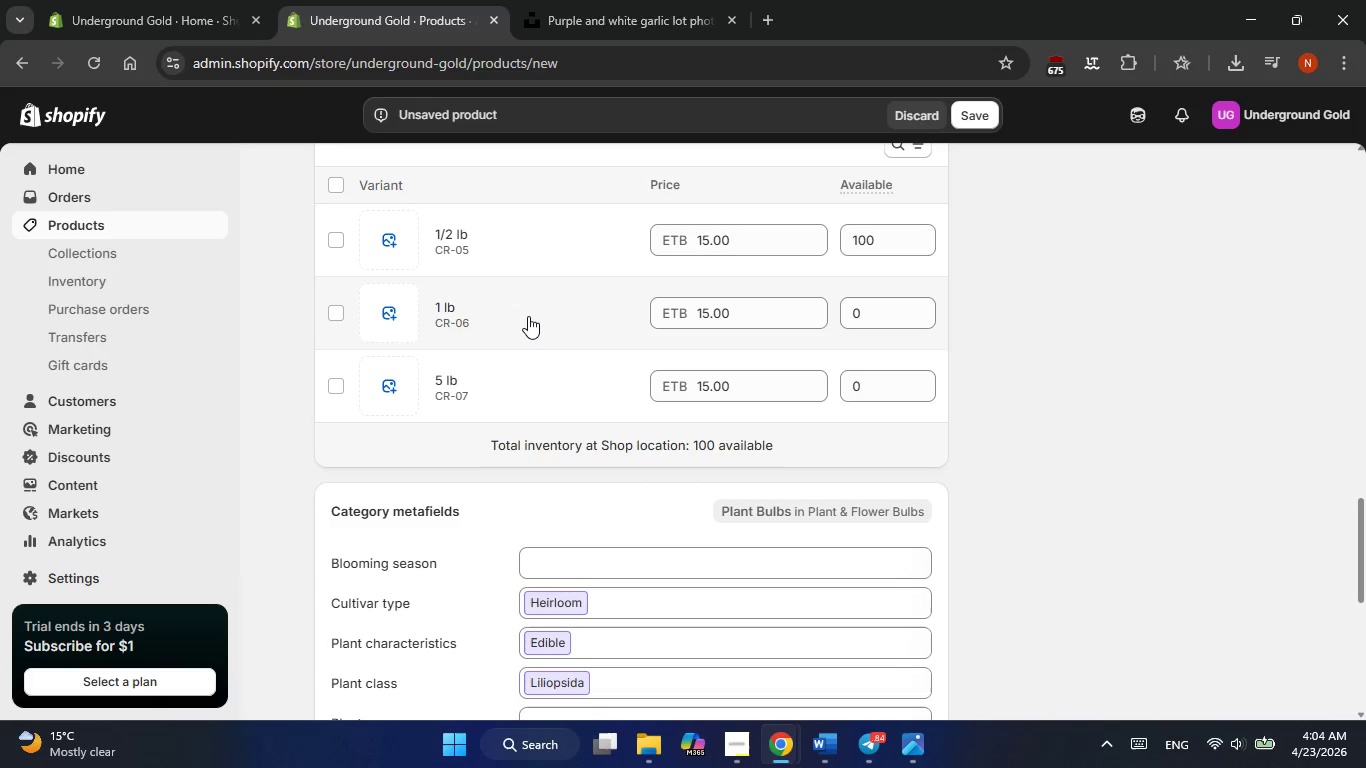 
left_click([528, 316])
 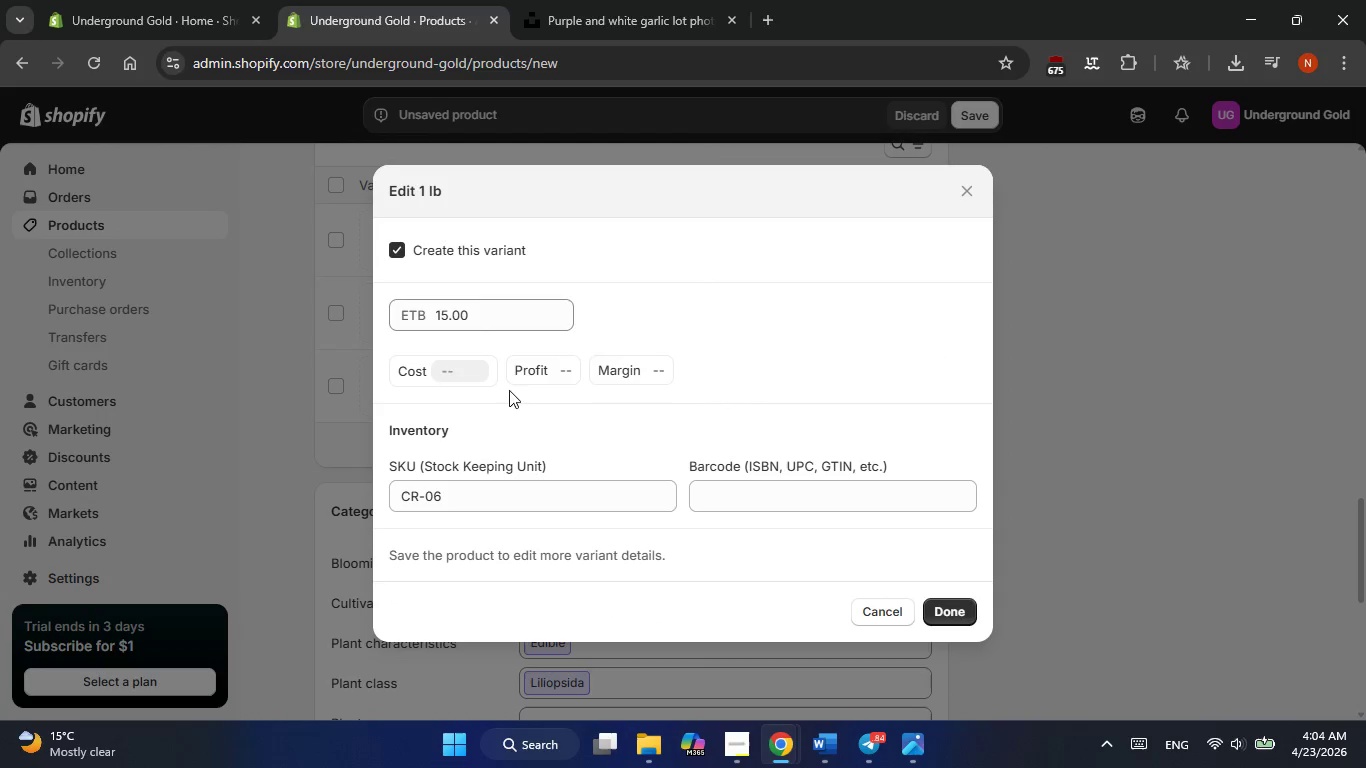 
left_click([456, 496])
 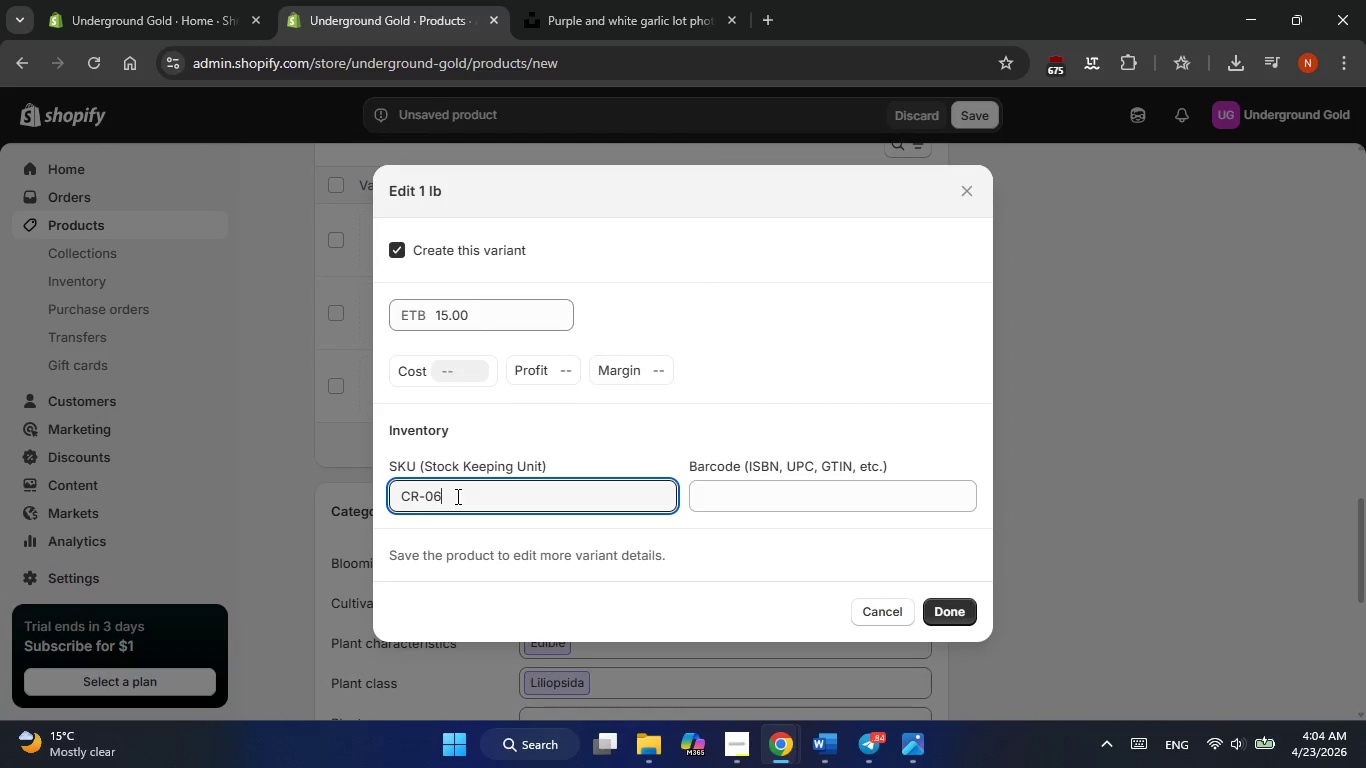 
key(Backspace)
 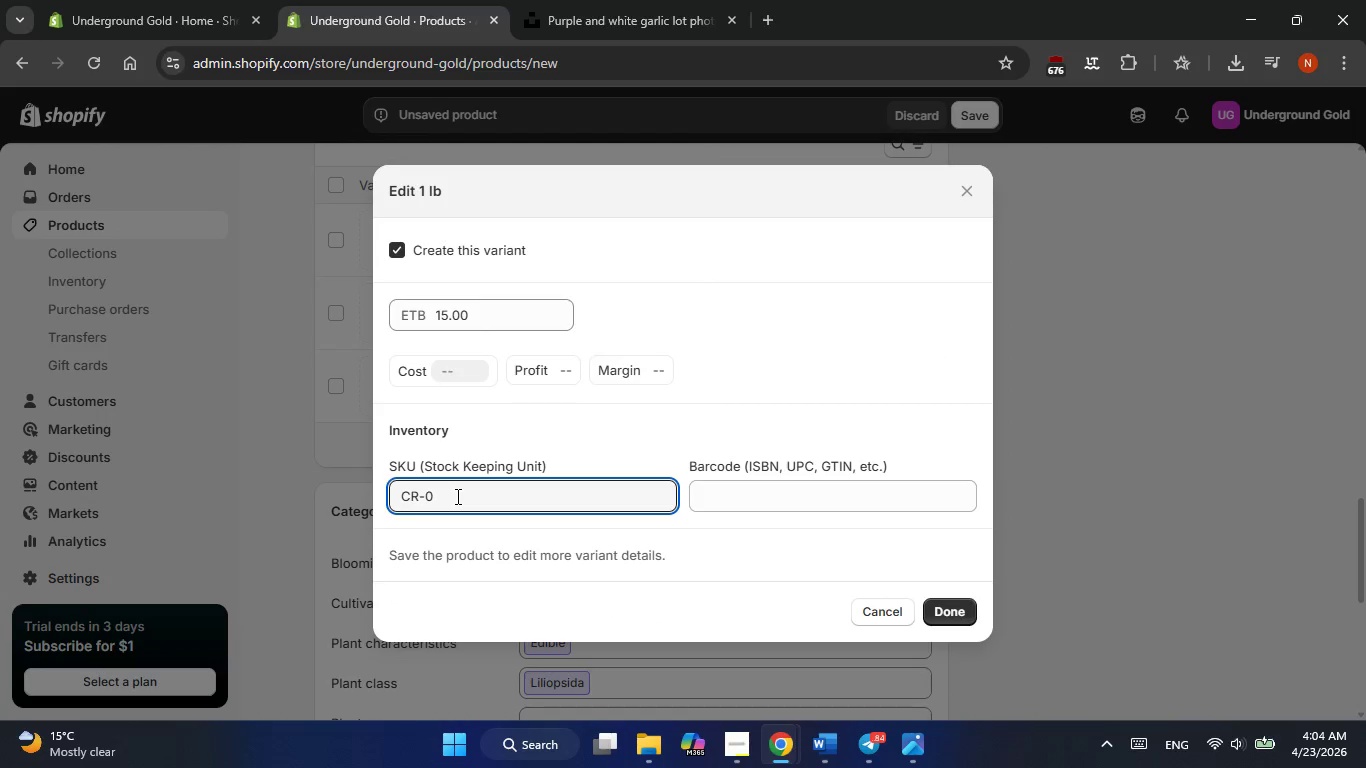 
key(Backspace)
 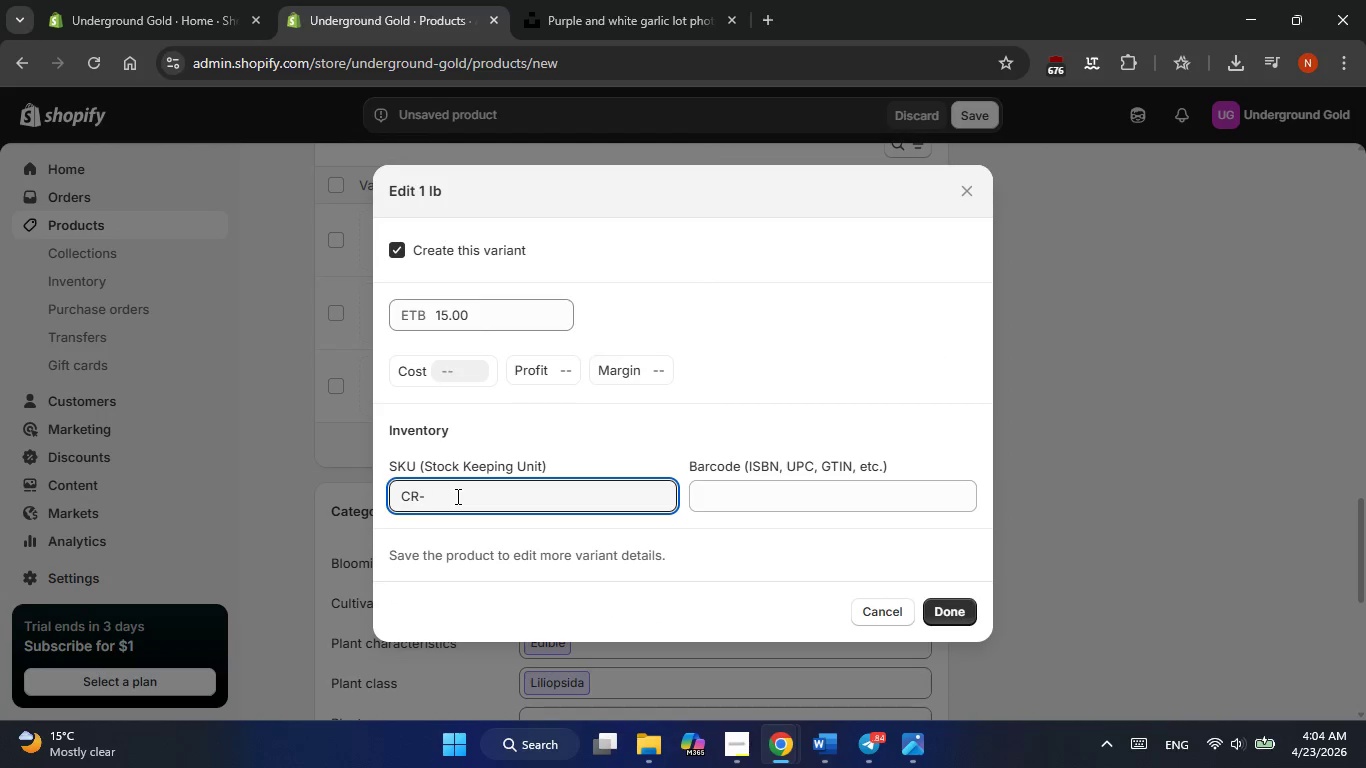 
key(Numpad1)
 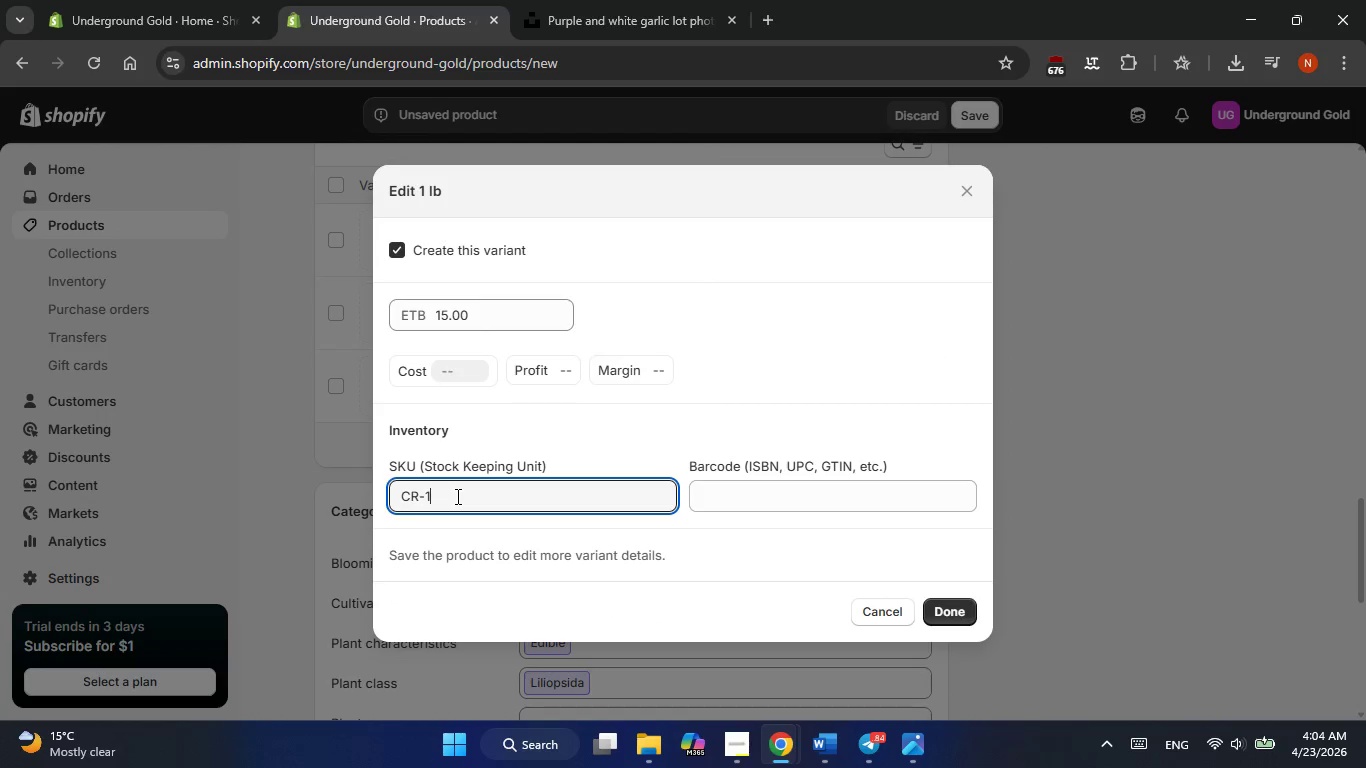 
key(Numpad0)
 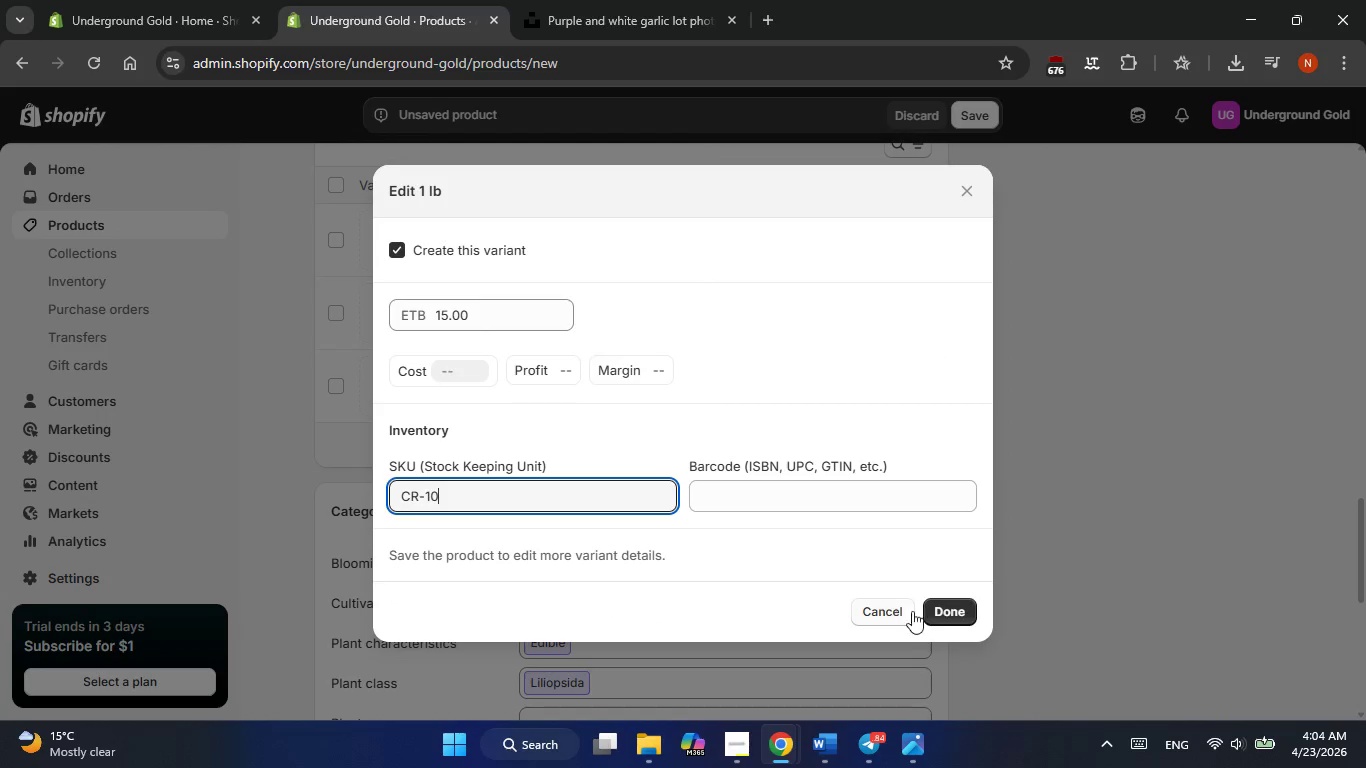 
left_click([937, 614])
 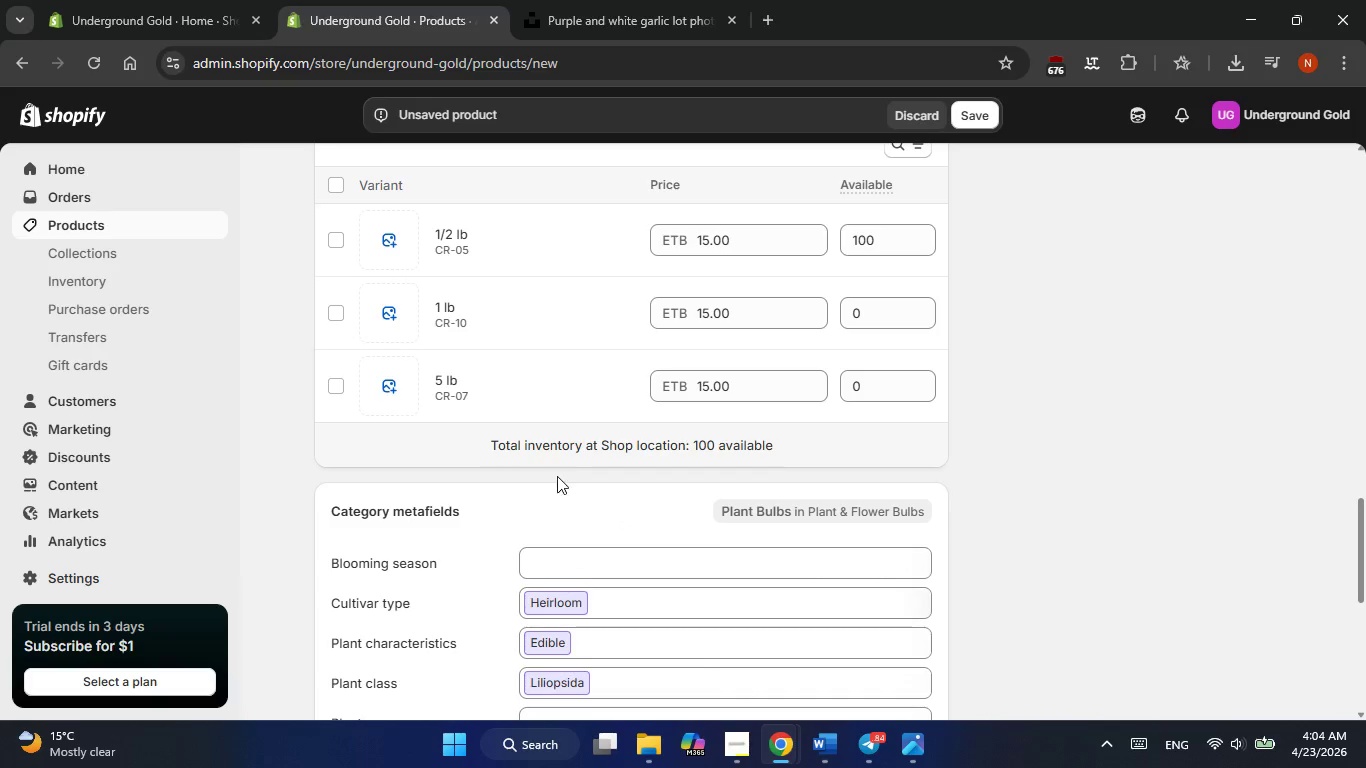 
left_click([514, 403])
 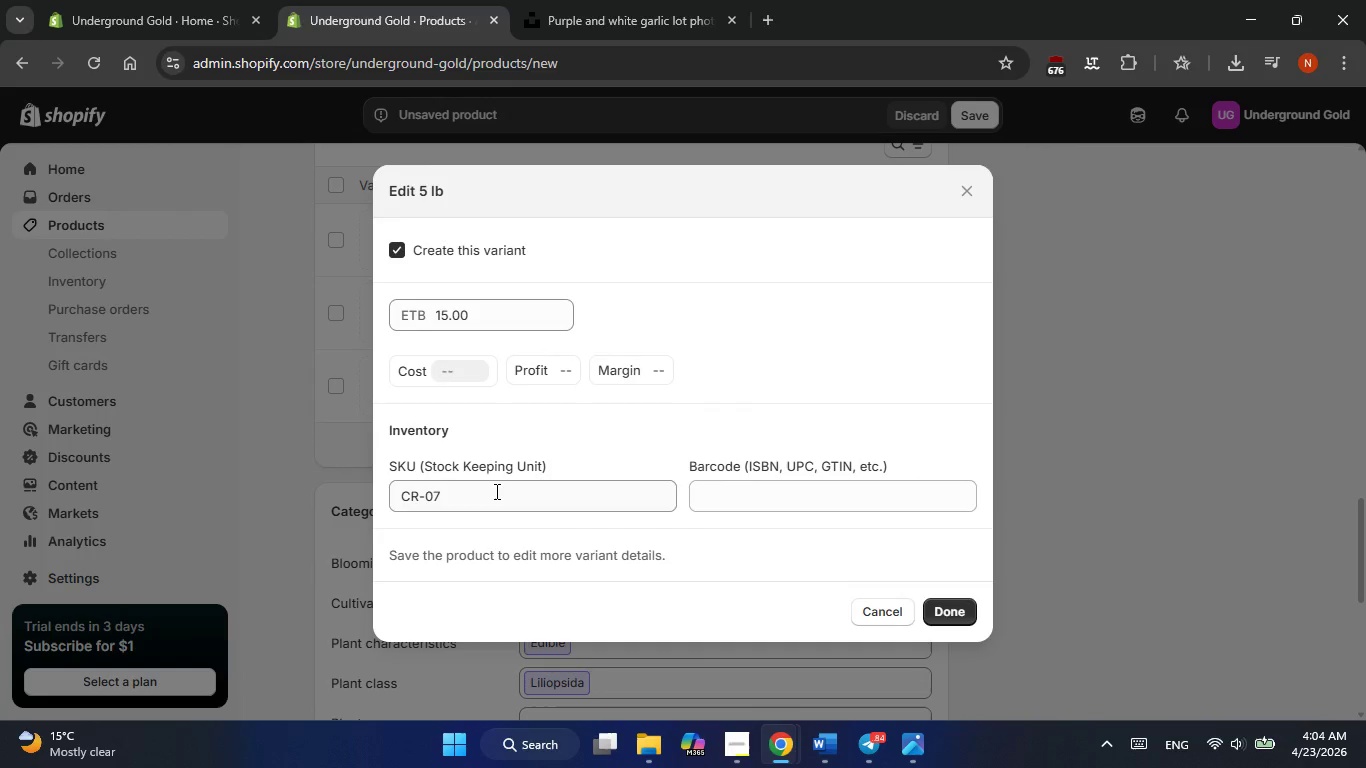 
double_click([495, 491])
 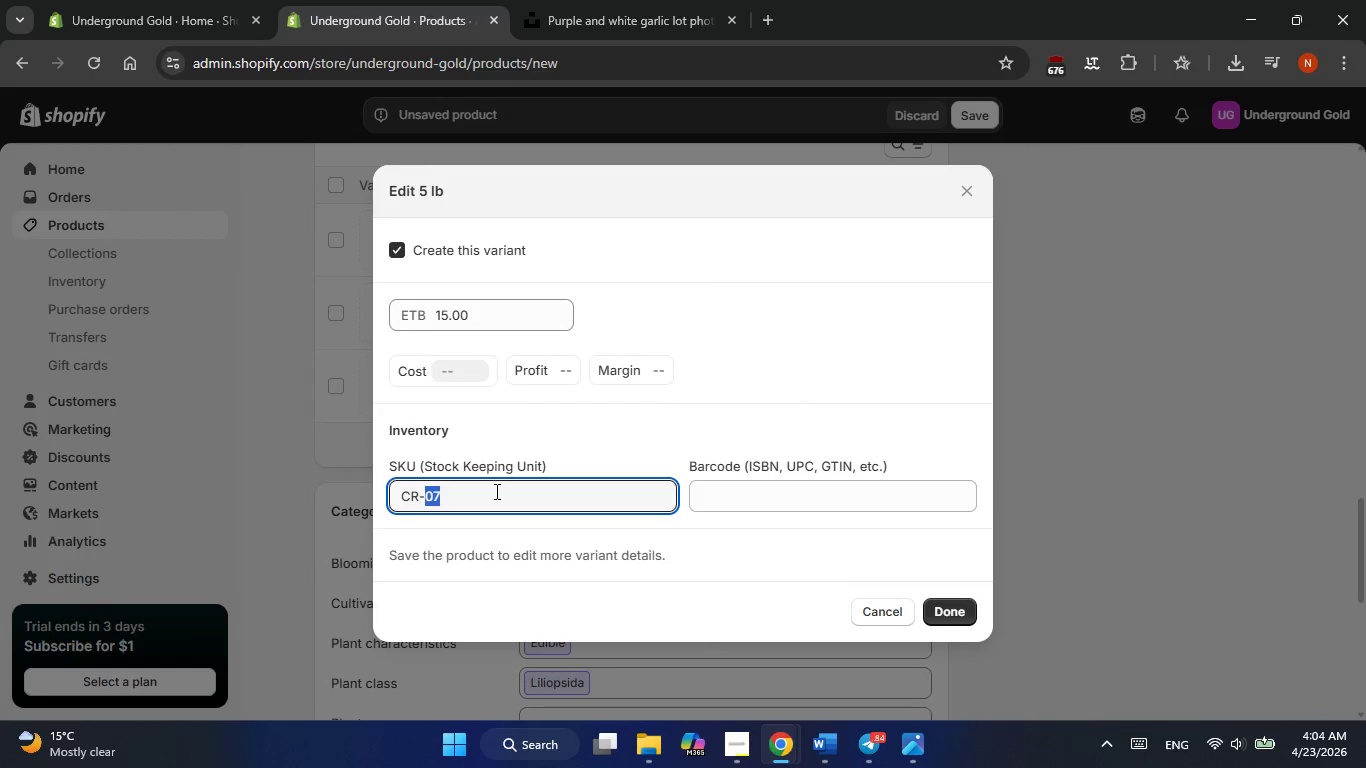 
key(Backspace)
 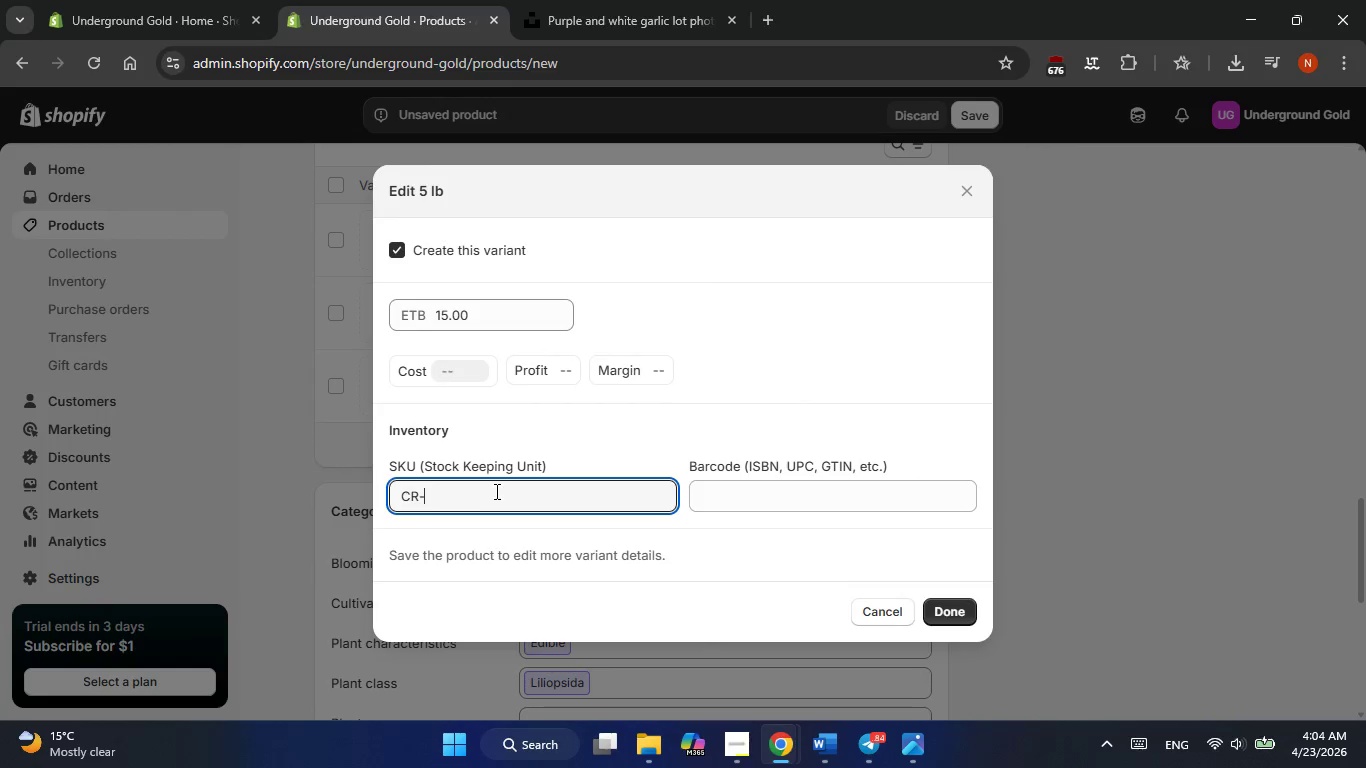 
key(Numpad5)
 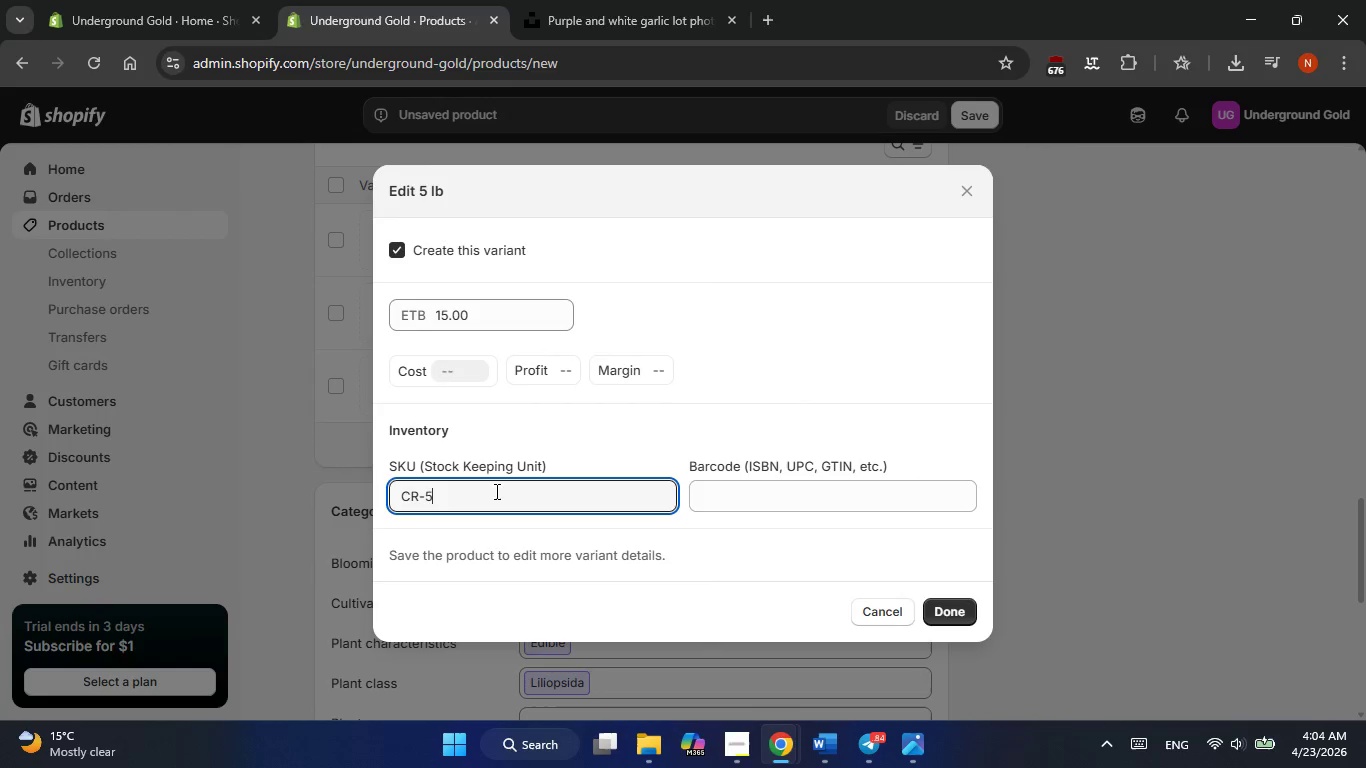 
key(Numpad0)
 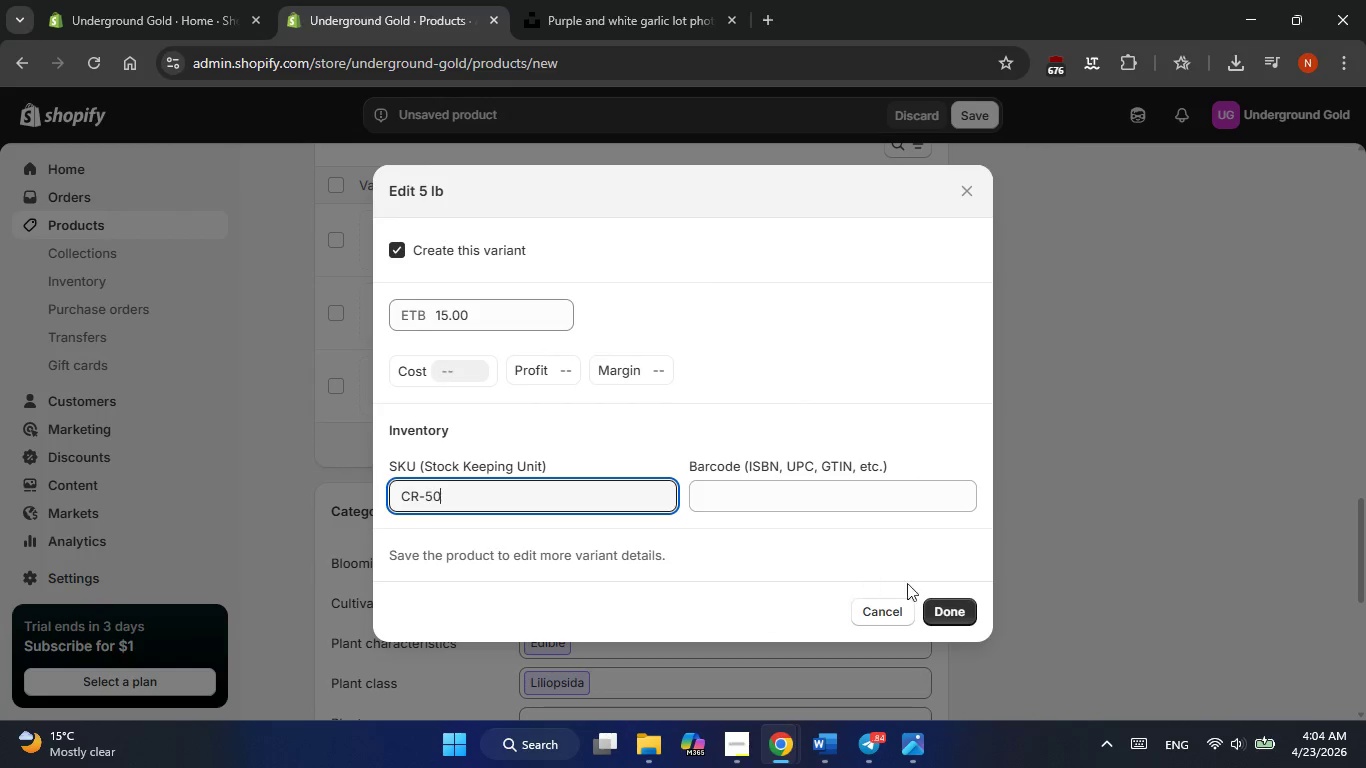 
left_click([947, 608])
 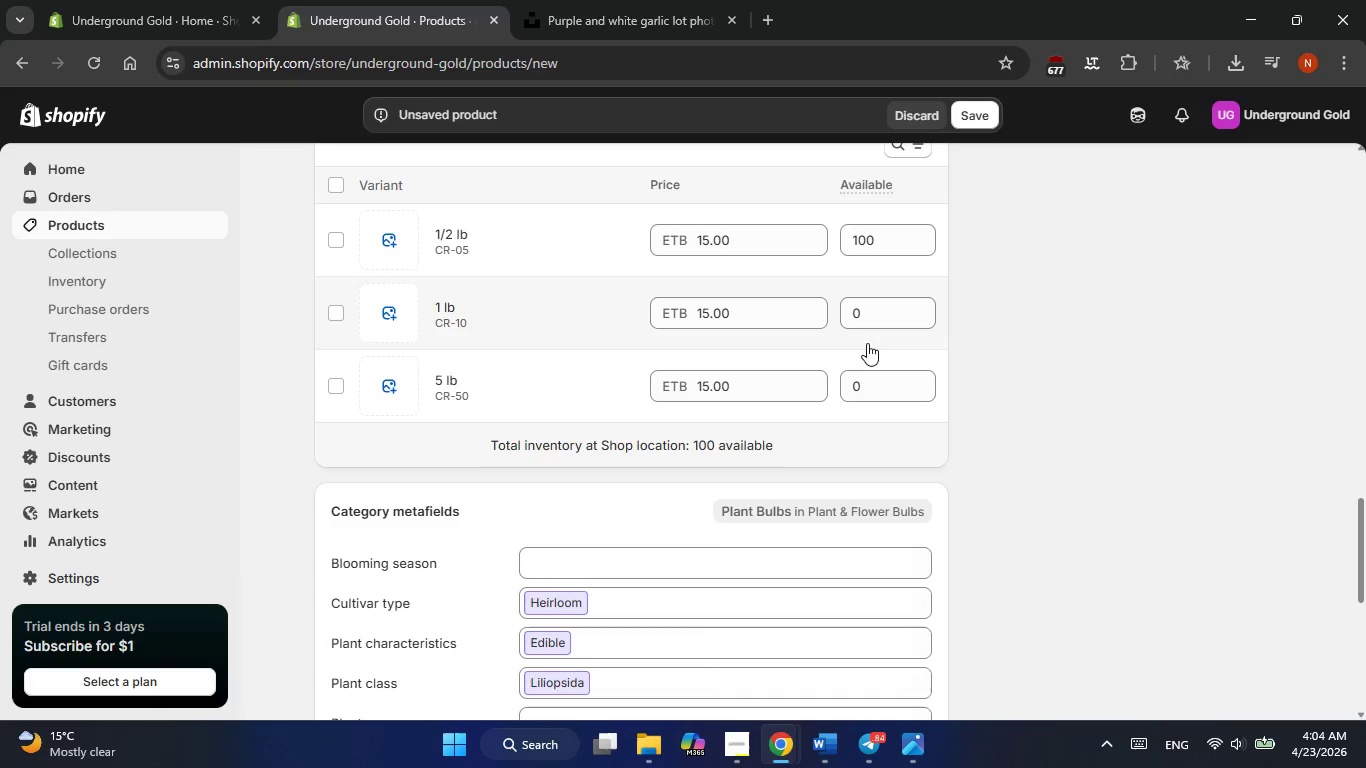 
key(Alt+AltLeft)
 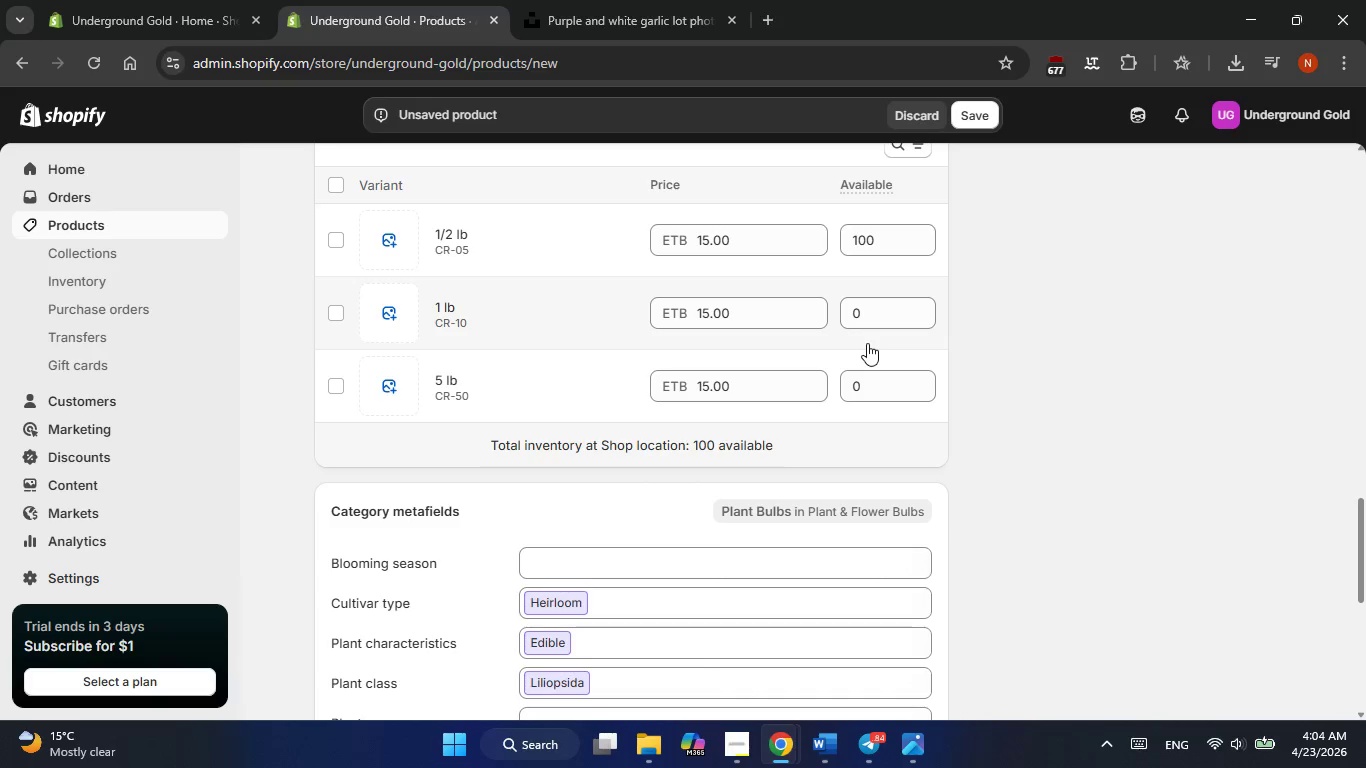 
key(Alt+Tab)
 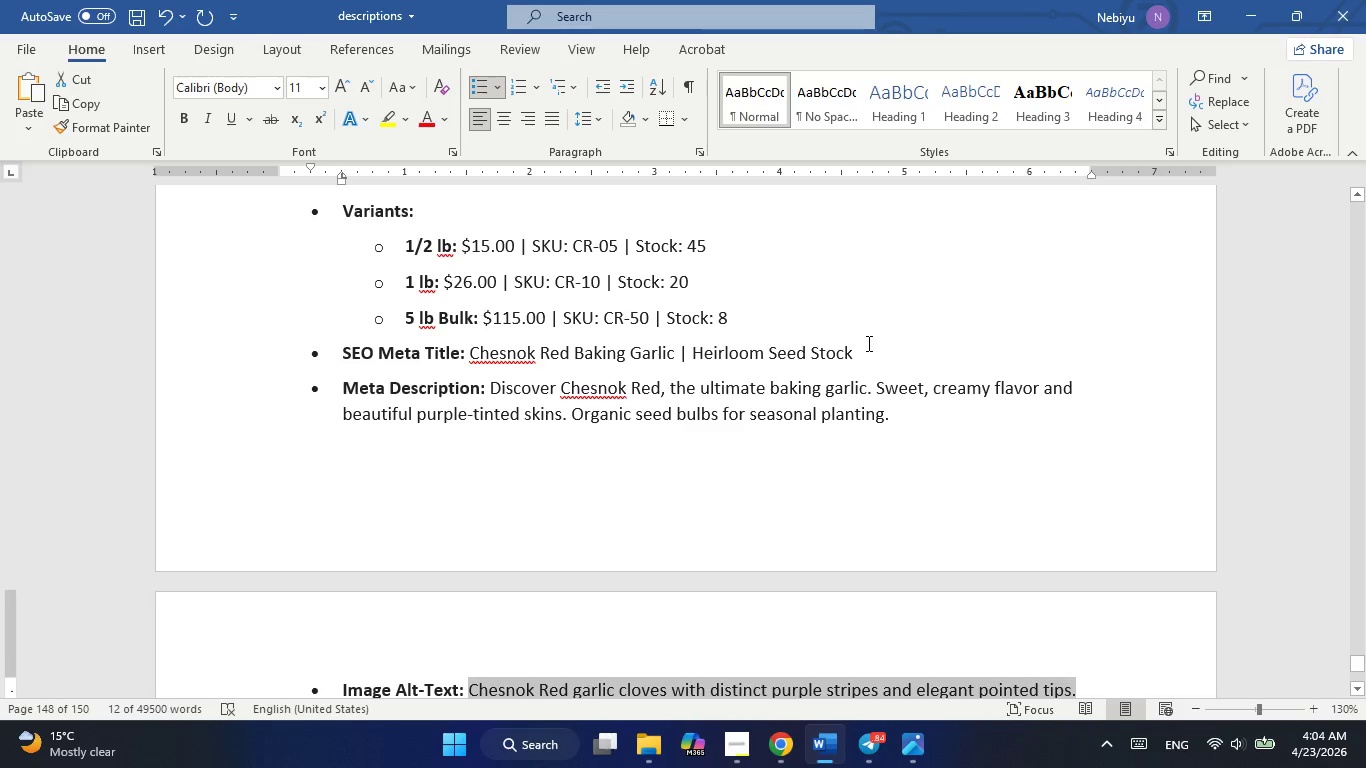 
key(Alt+Tab)
 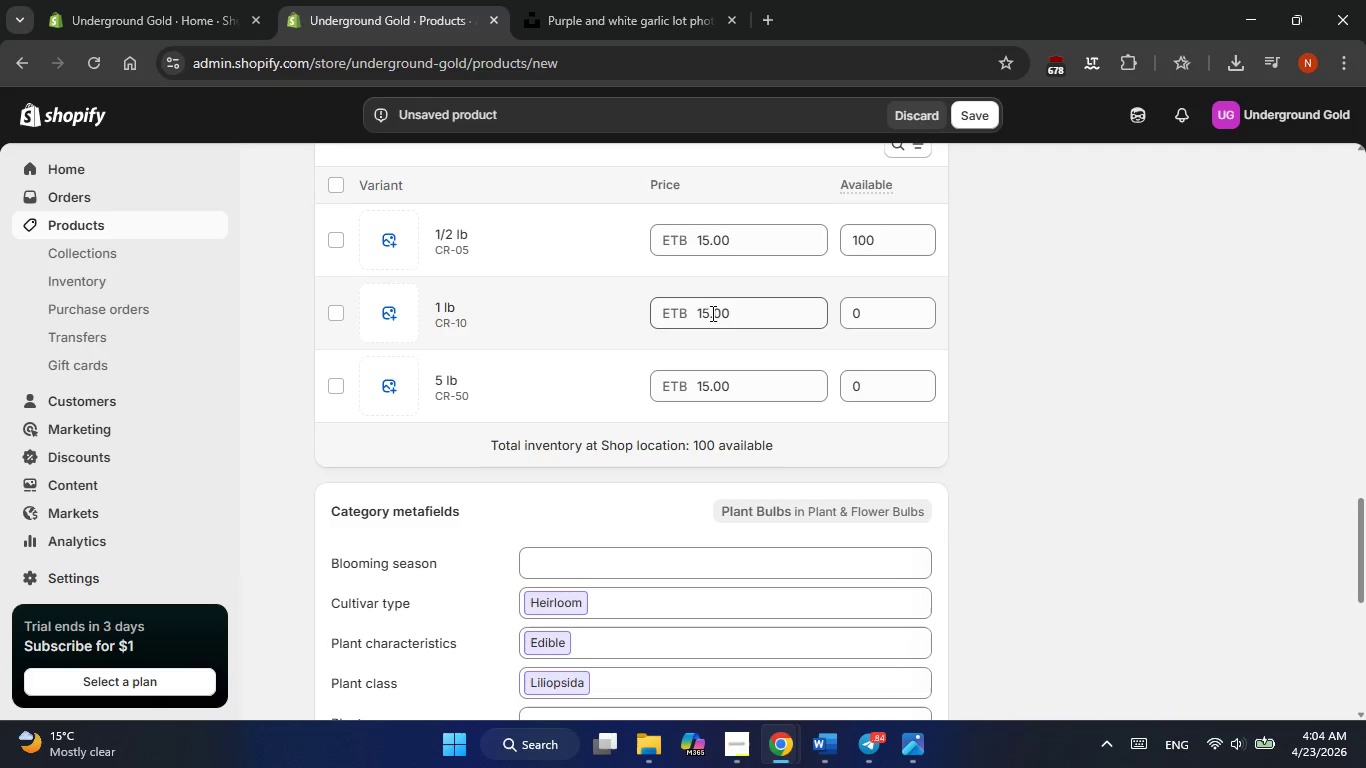 
double_click([711, 313])
 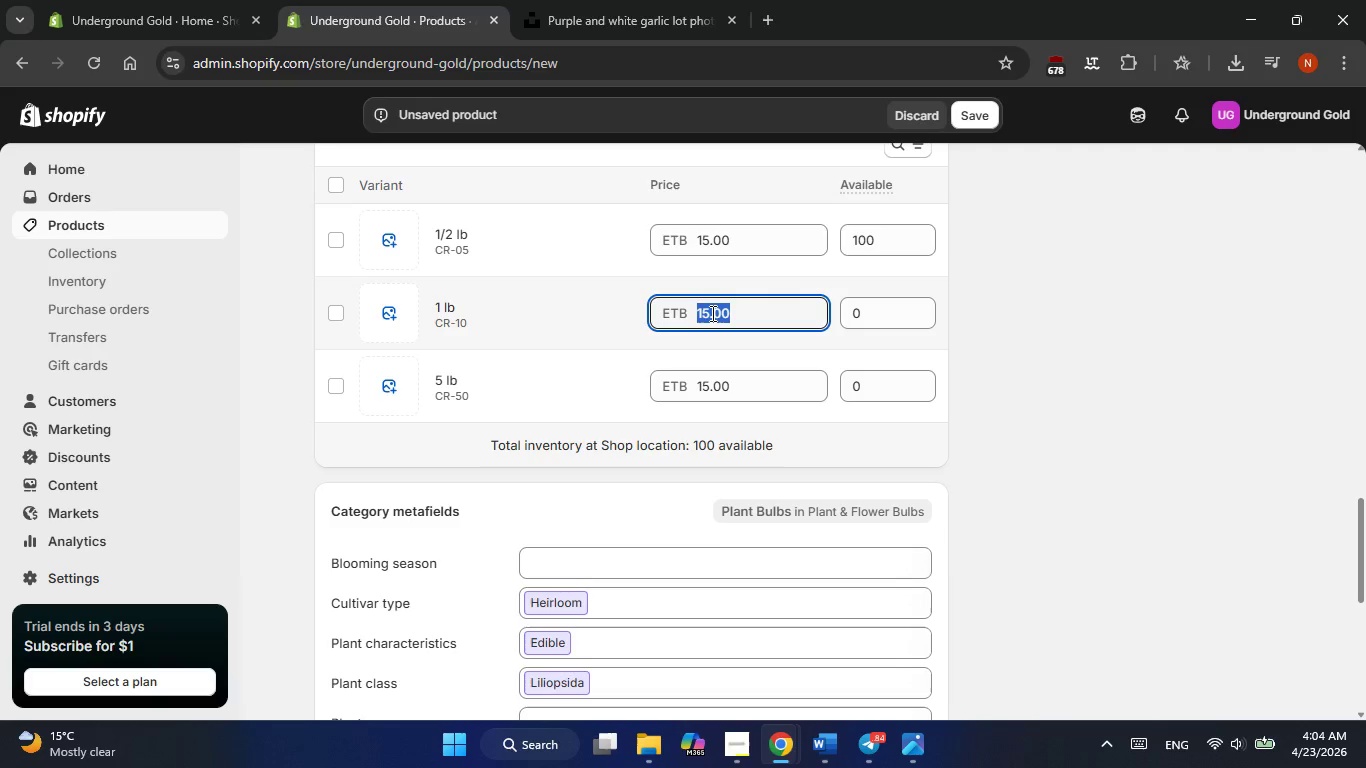 
key(Numpad2)
 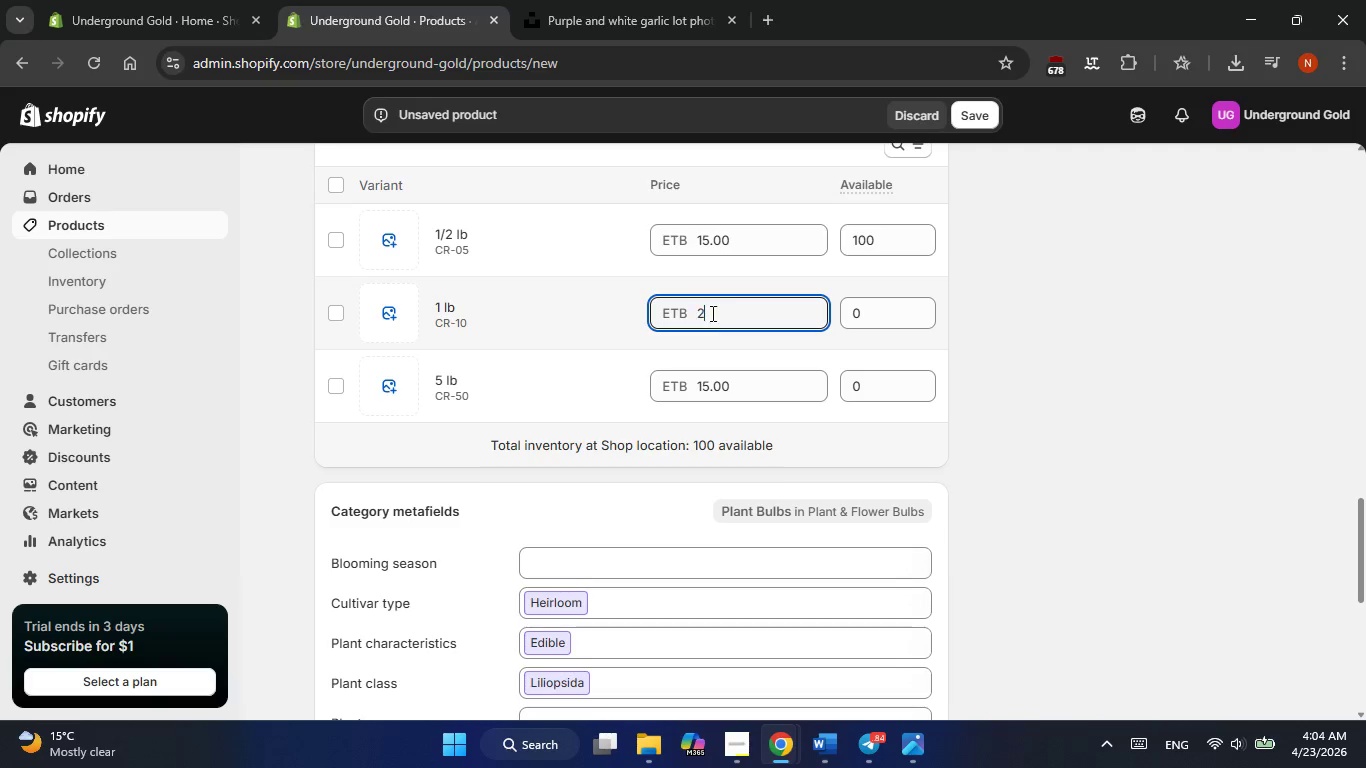 
key(Numpad6)
 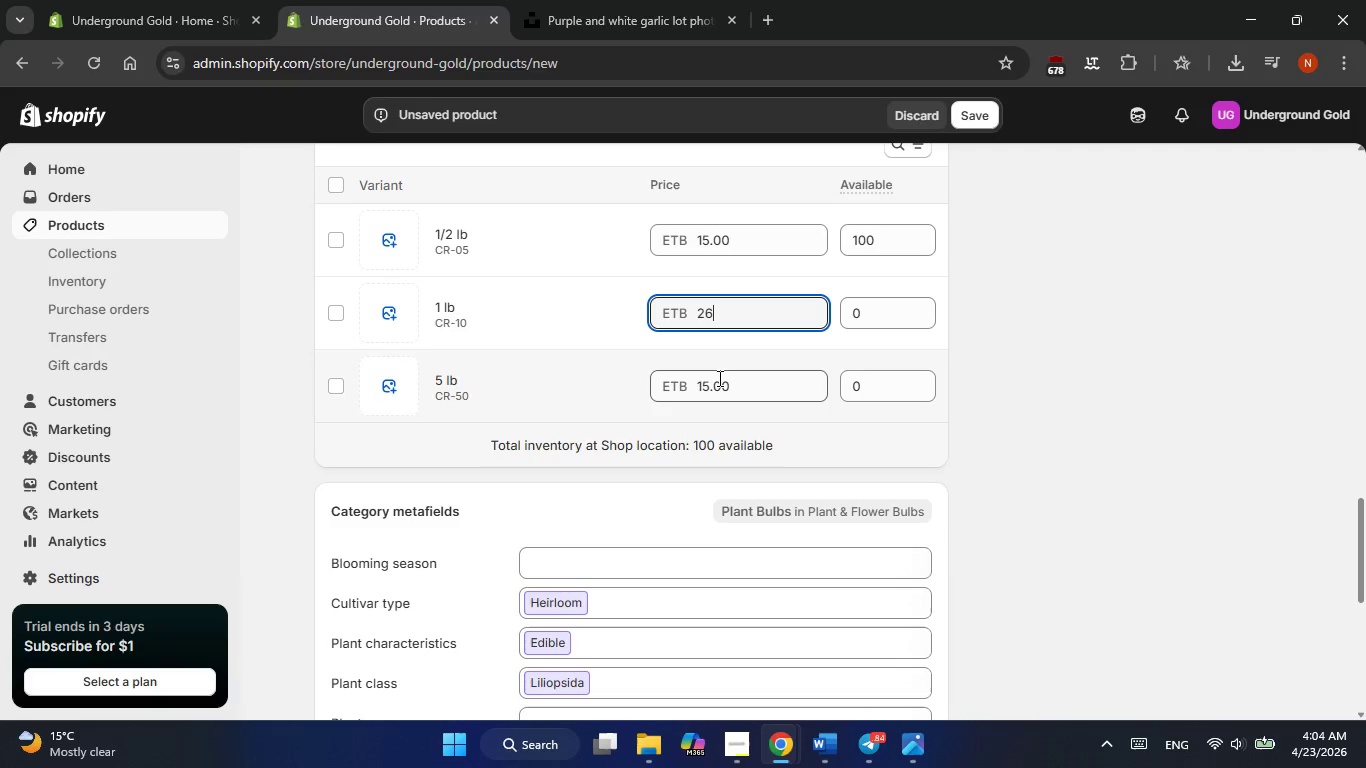 
double_click([718, 378])
 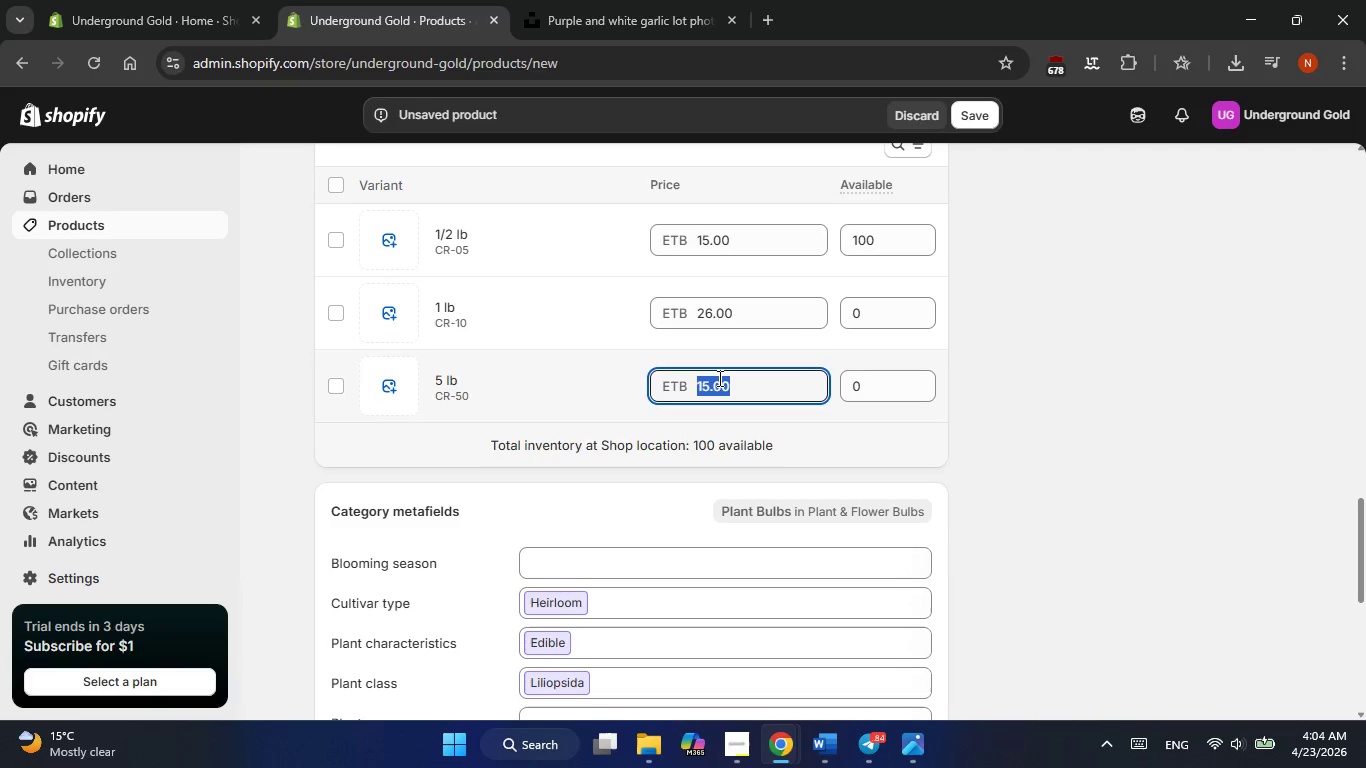 
key(Numpad1)
 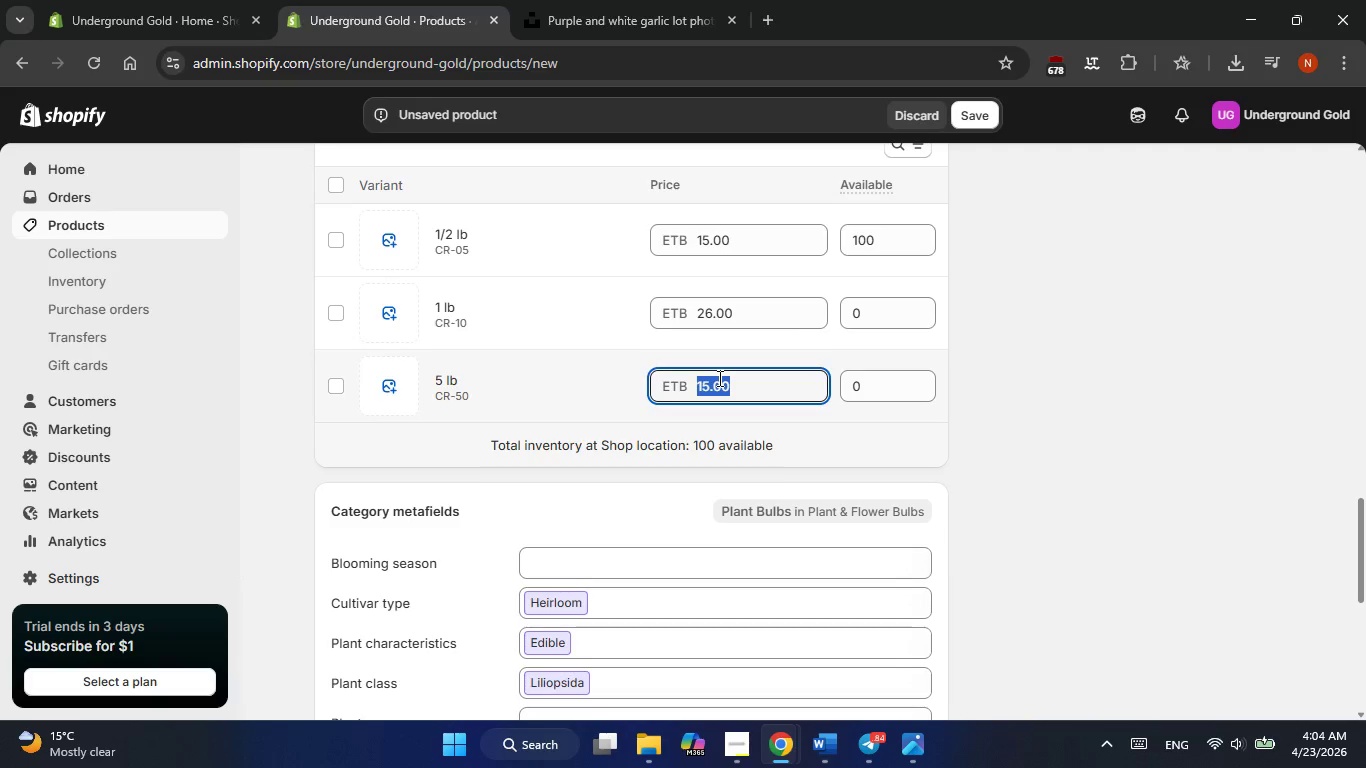 
key(Numpad1)
 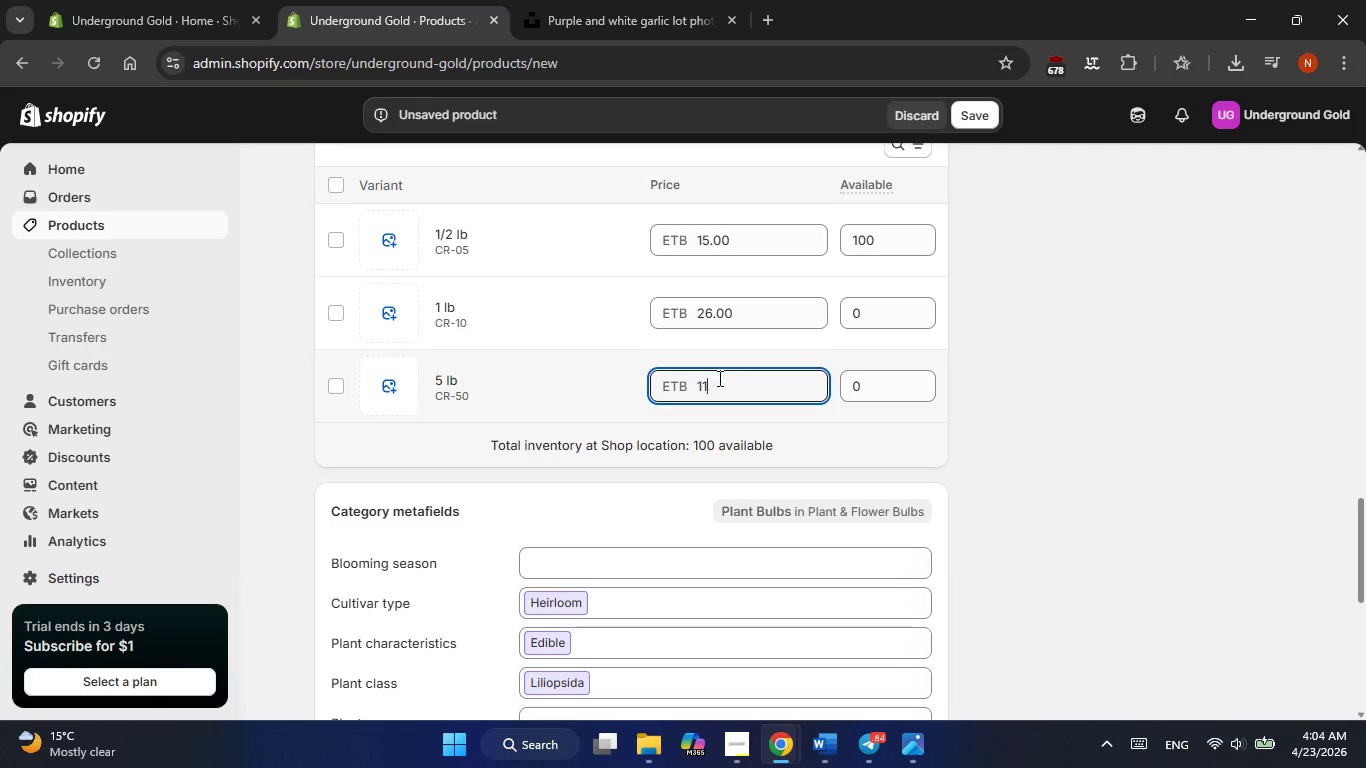 
key(Numpad5)
 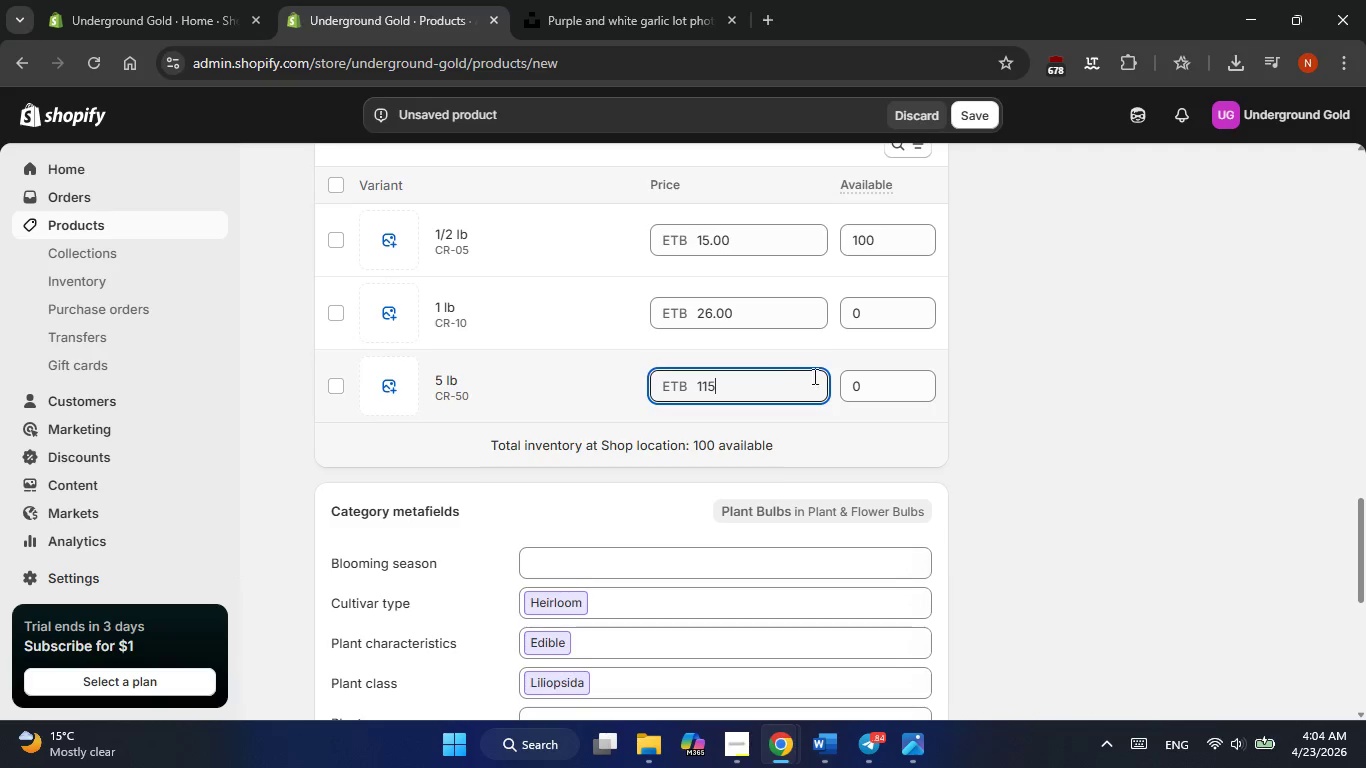 
key(Alt+AltLeft)
 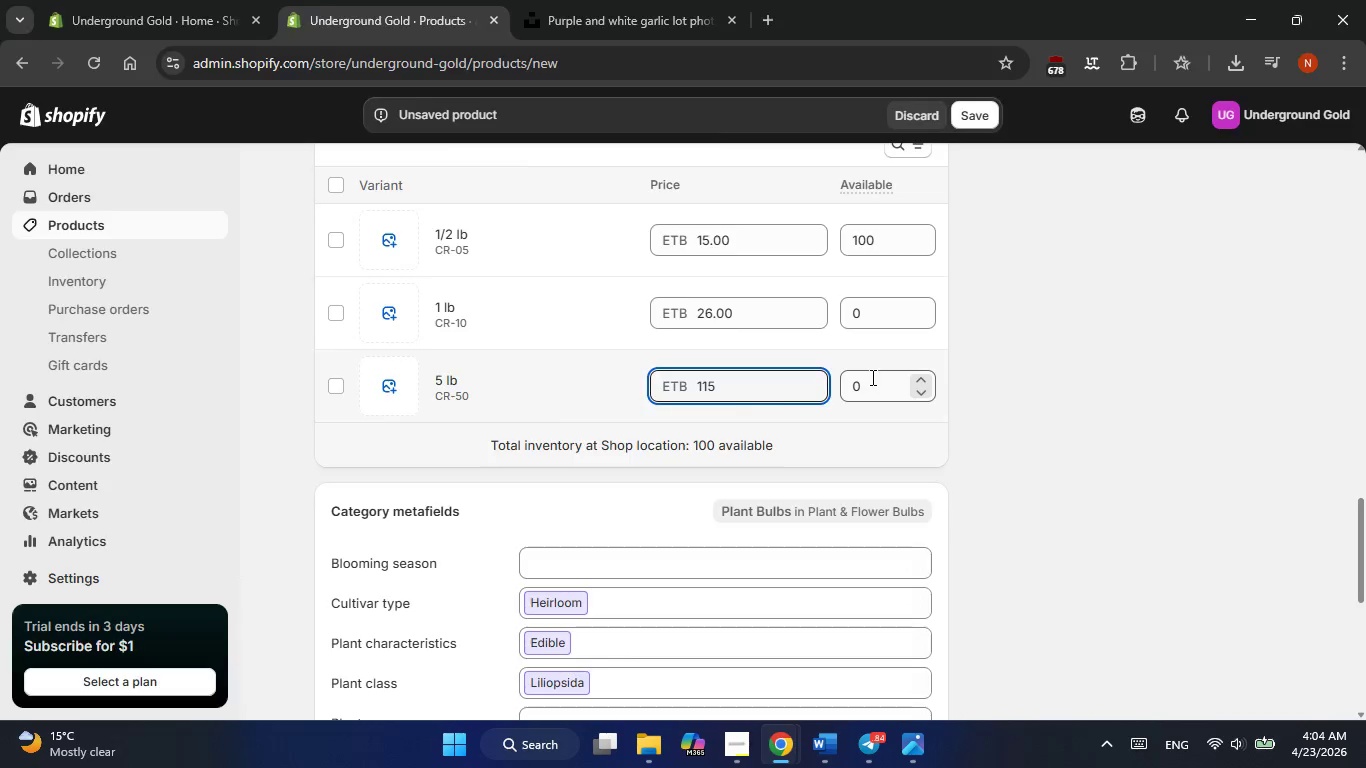 
key(Alt+Tab)
 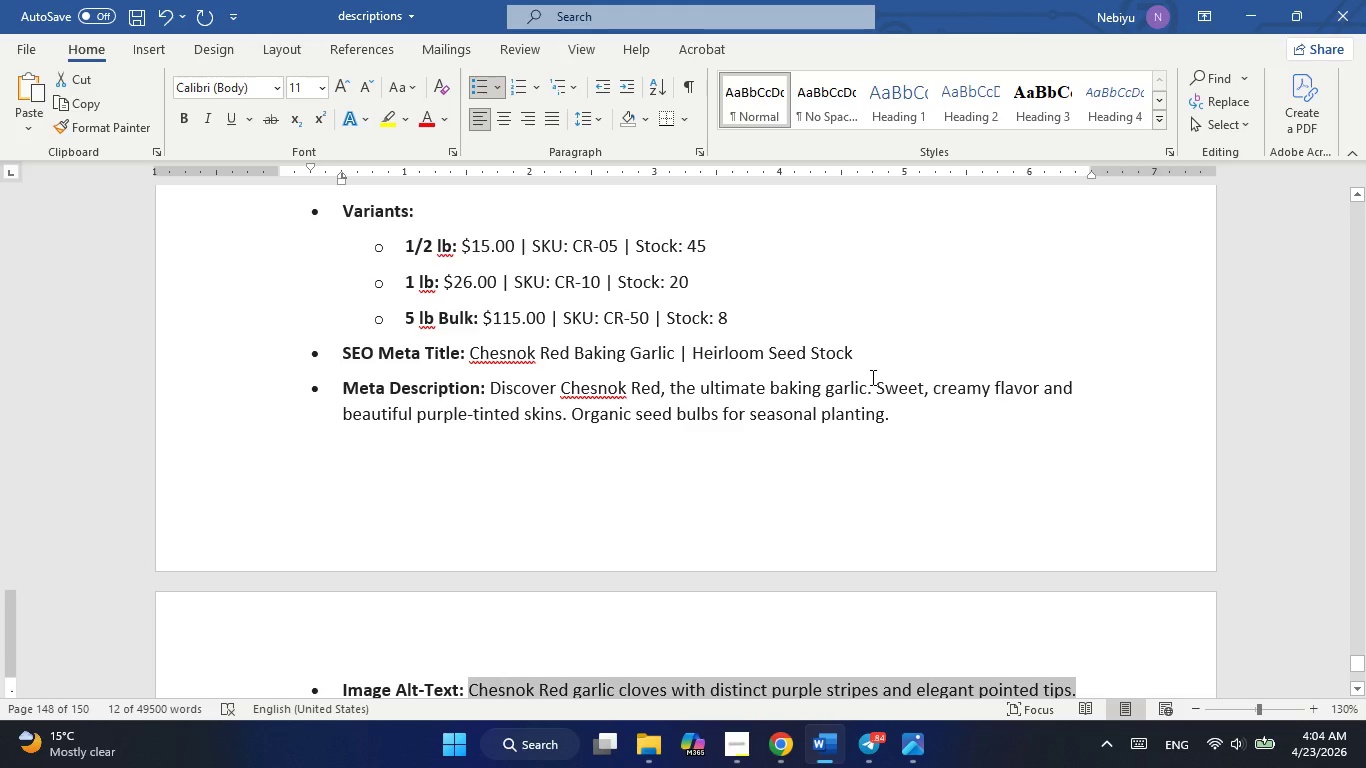 
key(Alt+AltLeft)
 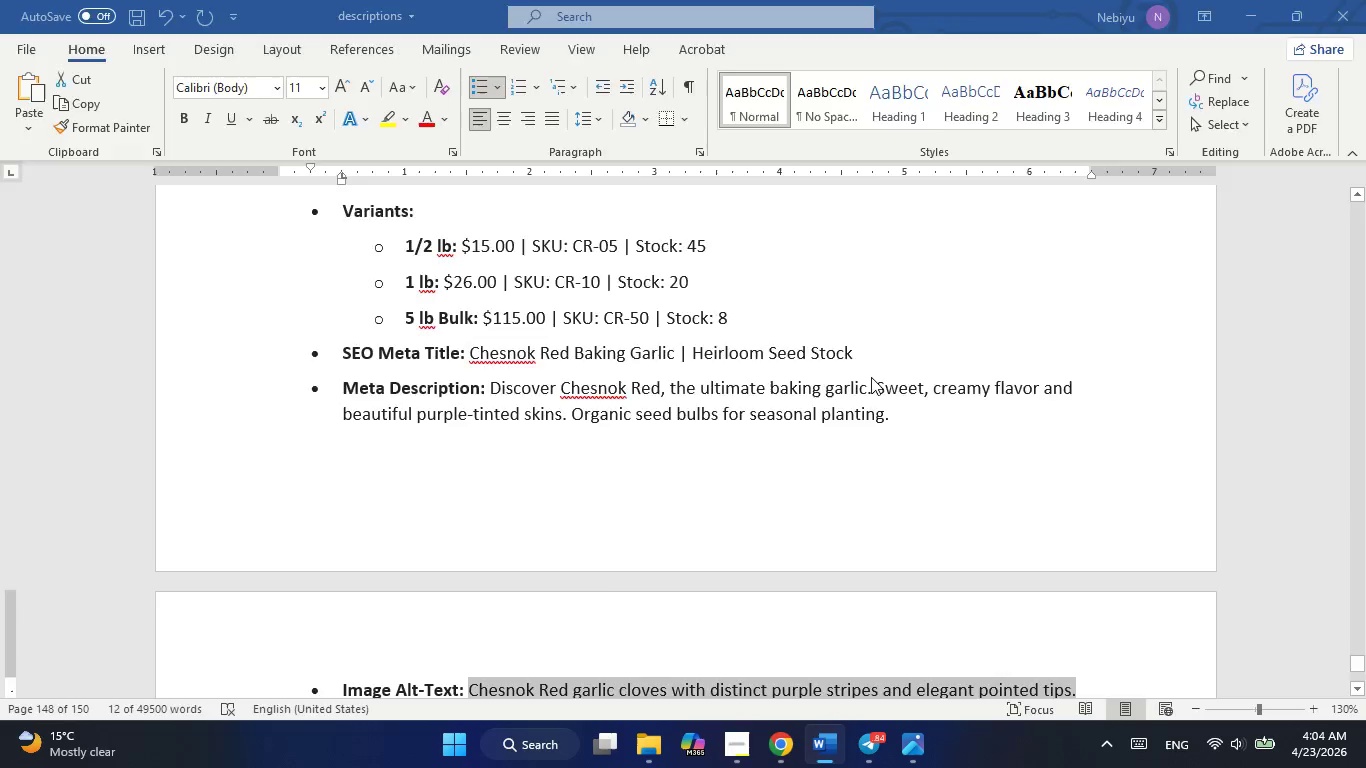 
key(Alt+Tab)
 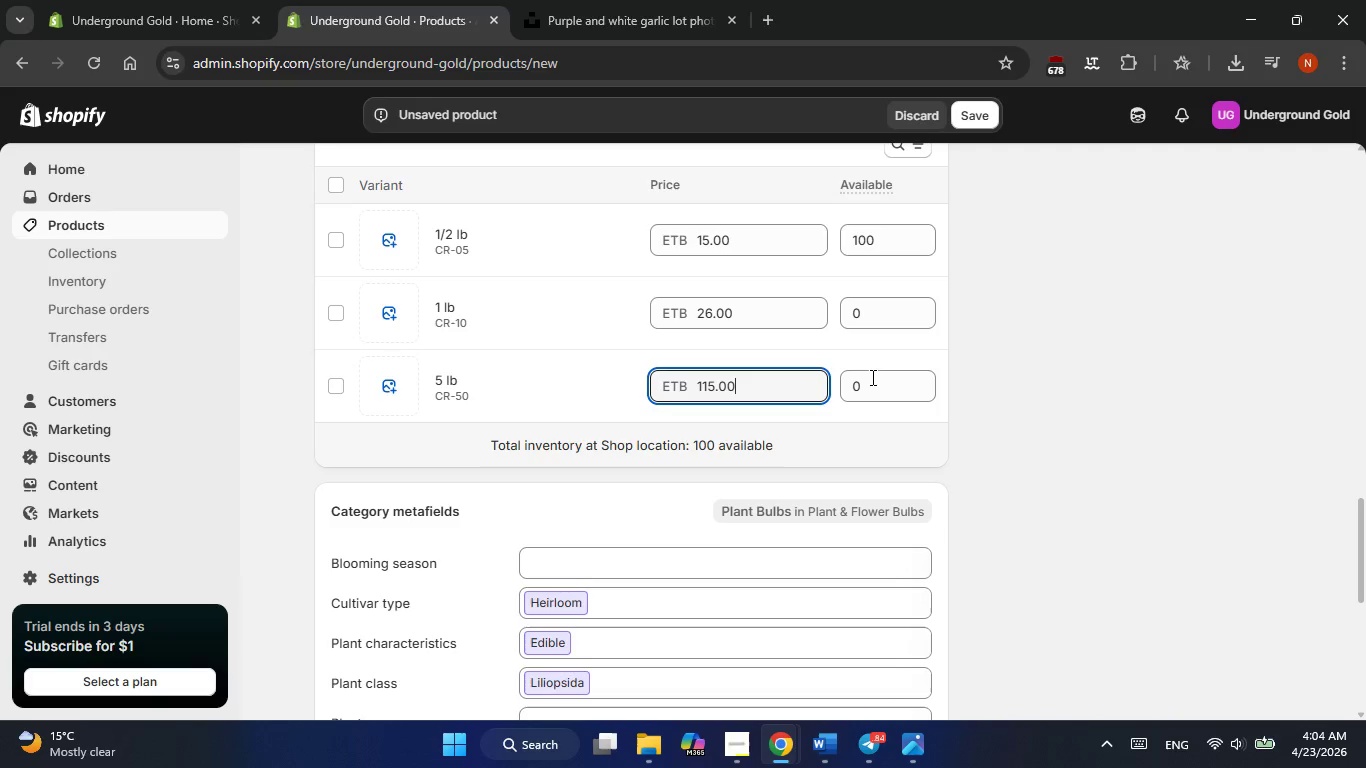 
left_click([871, 377])
 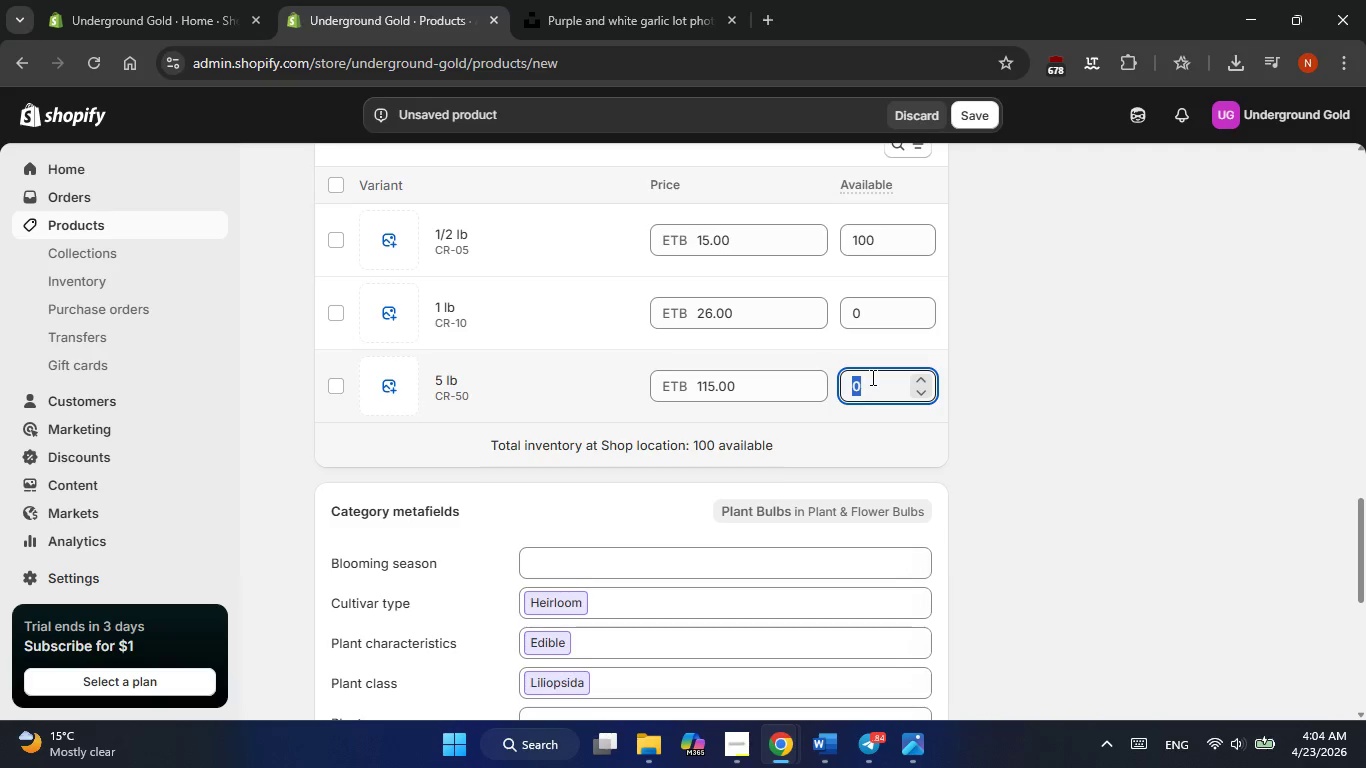 
key(Numpad8)
 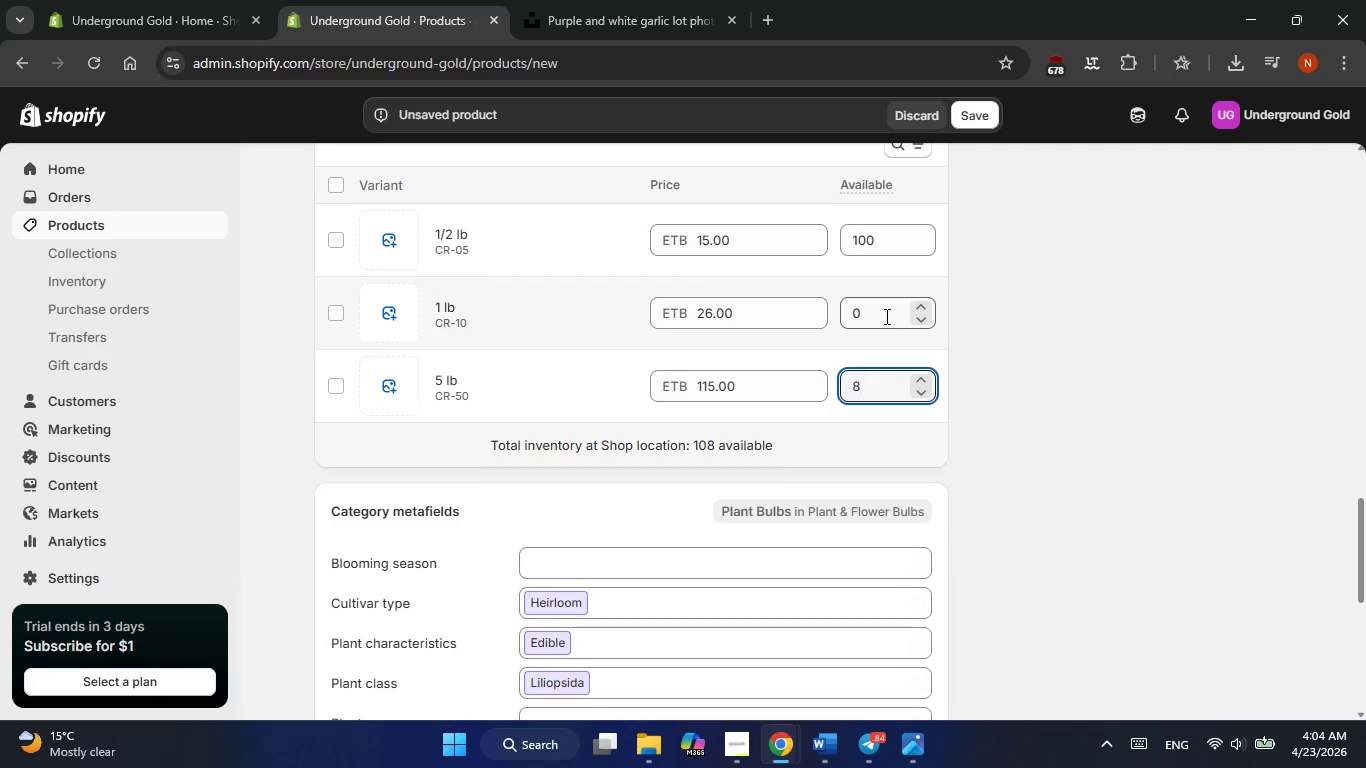 
left_click([884, 315])
 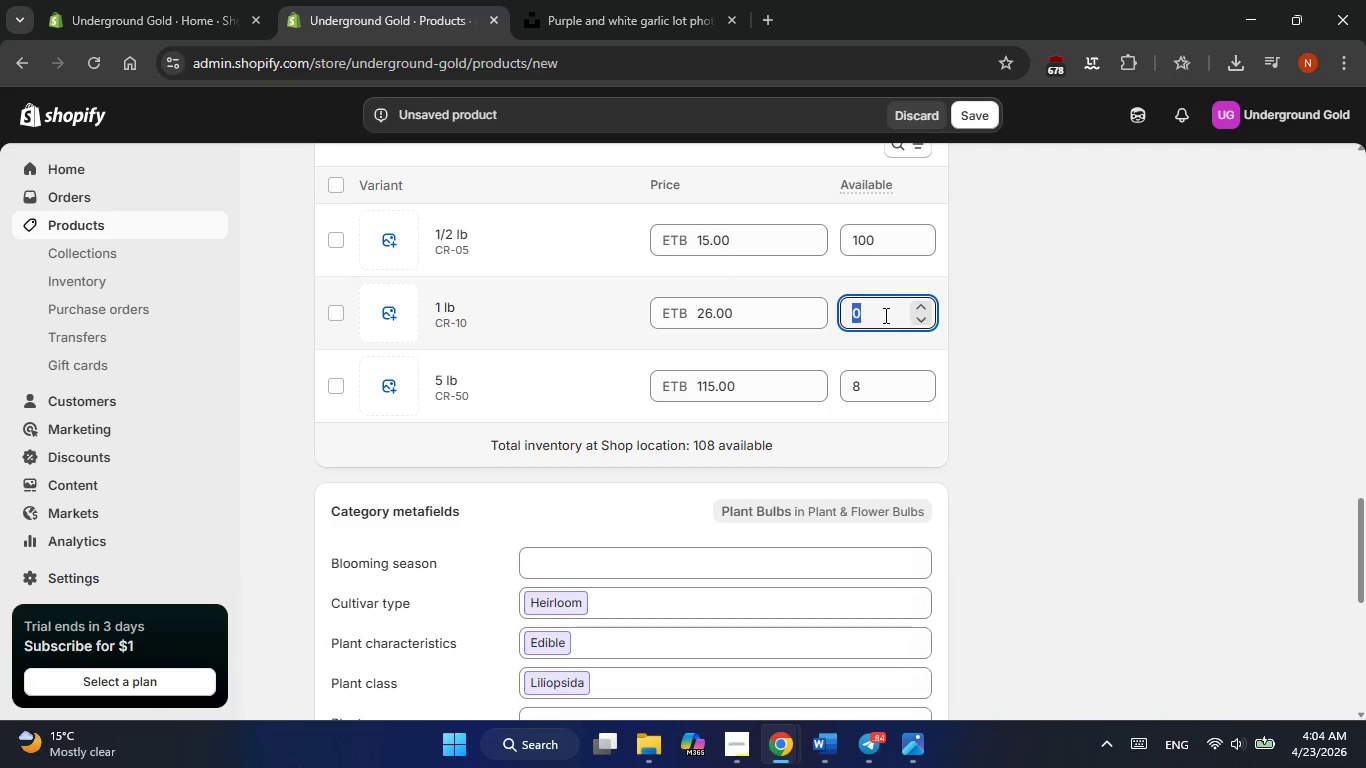 
key(Numpad2)
 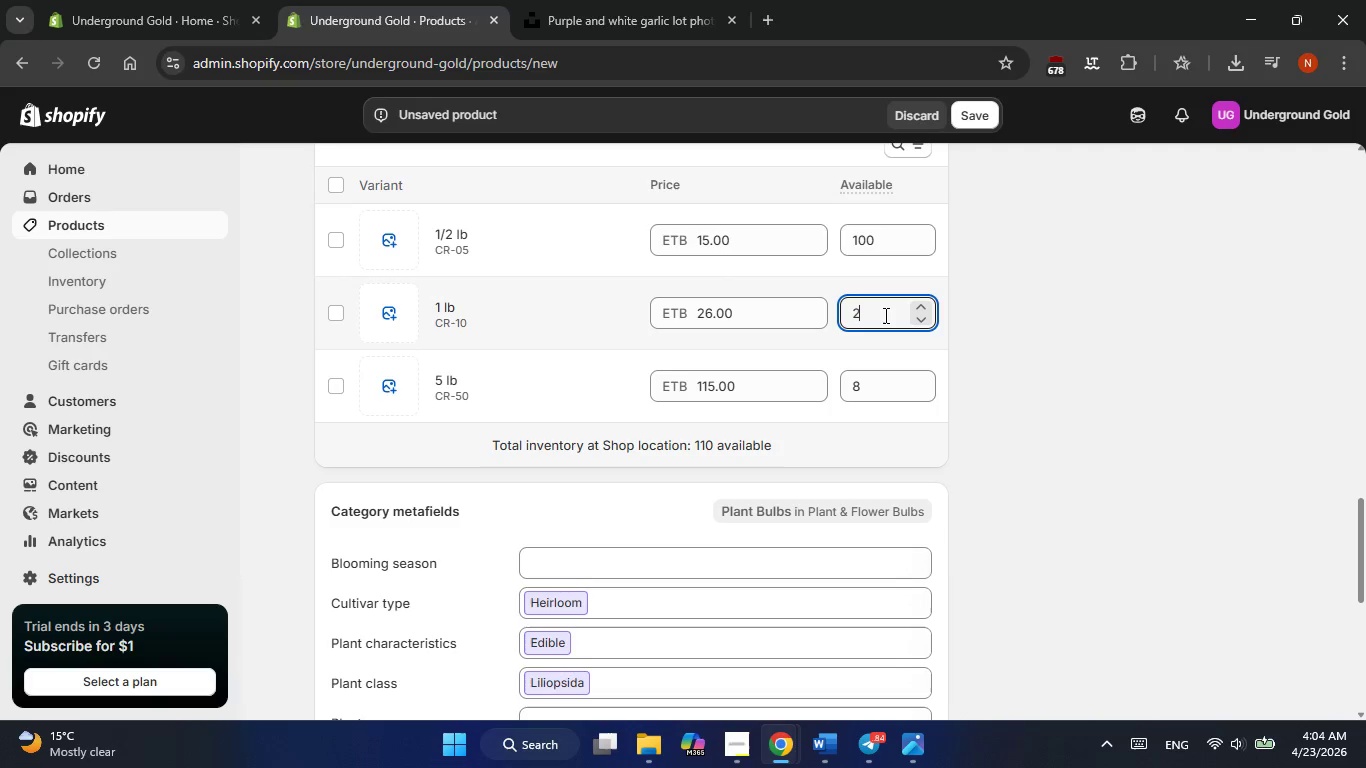 
key(Numpad0)
 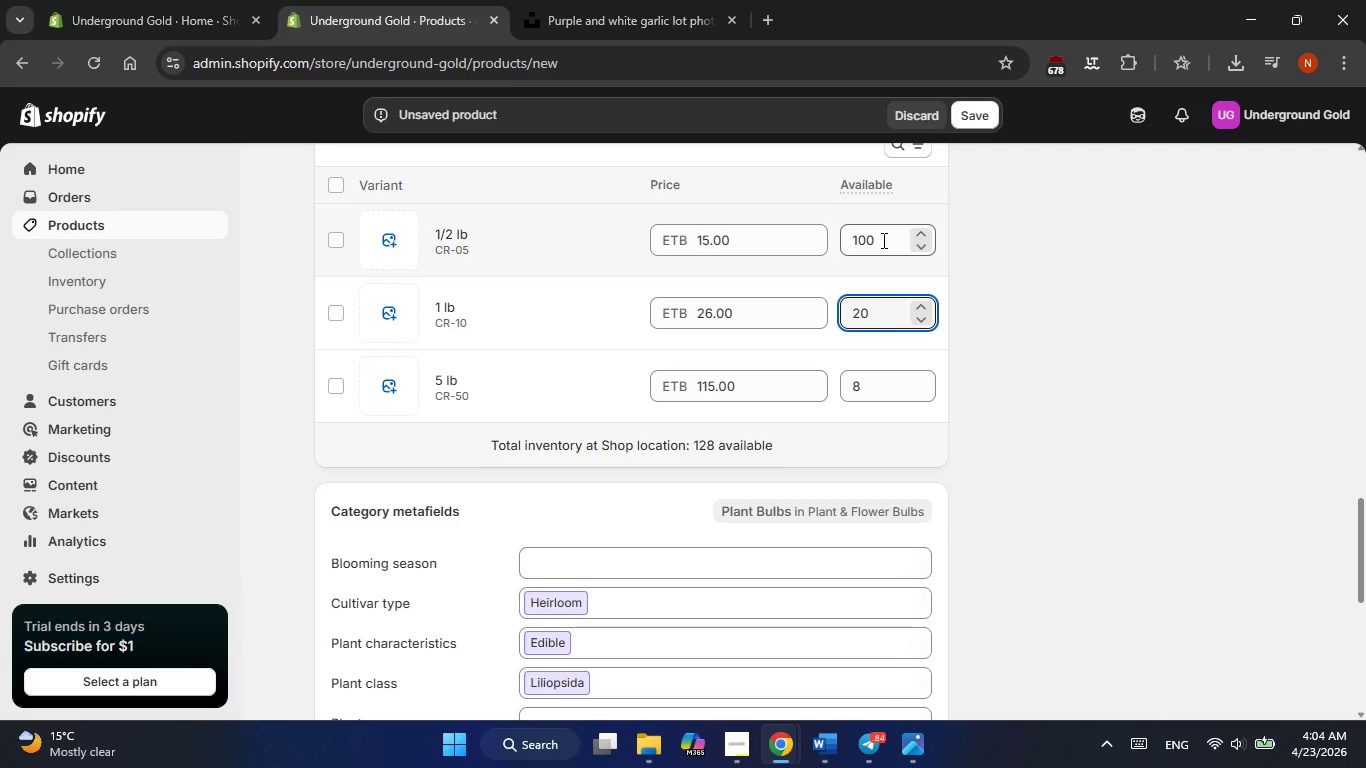 
double_click([882, 240])
 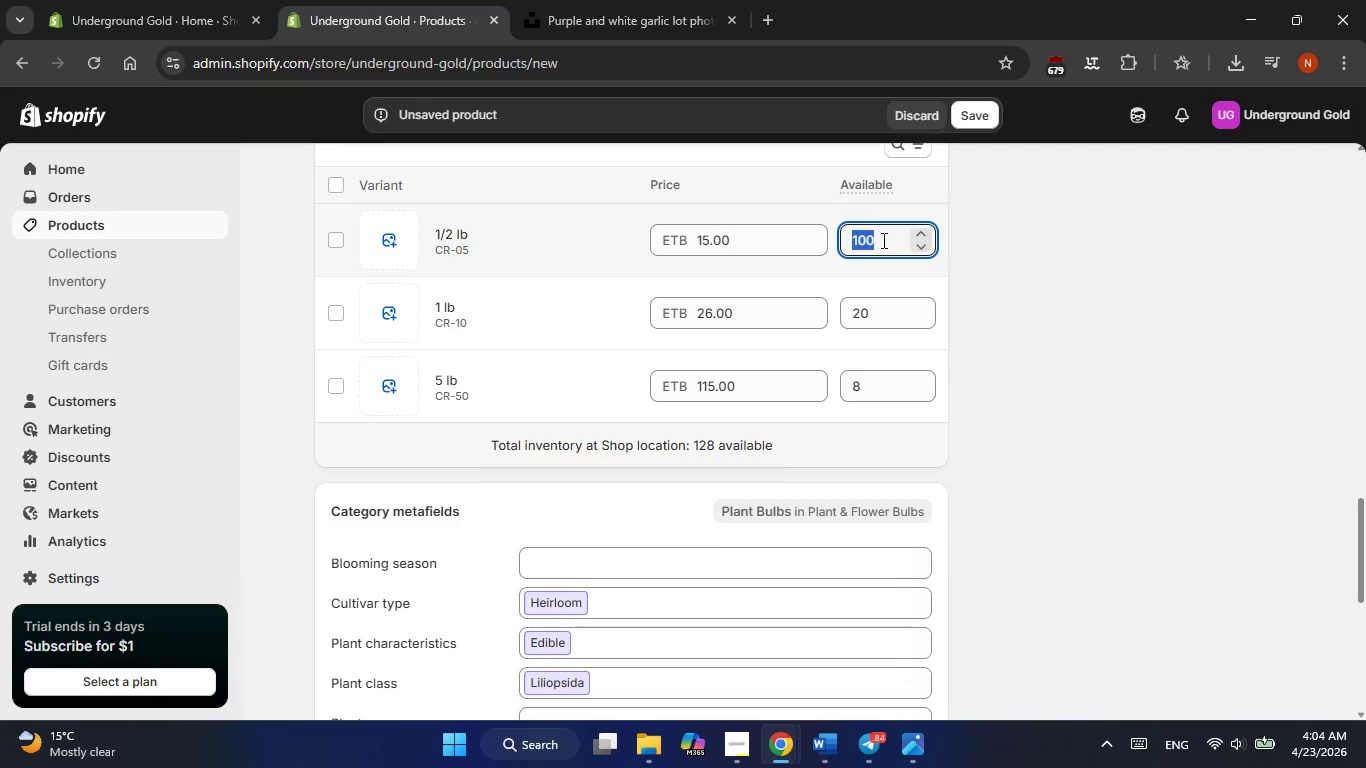 
key(Numpad4)
 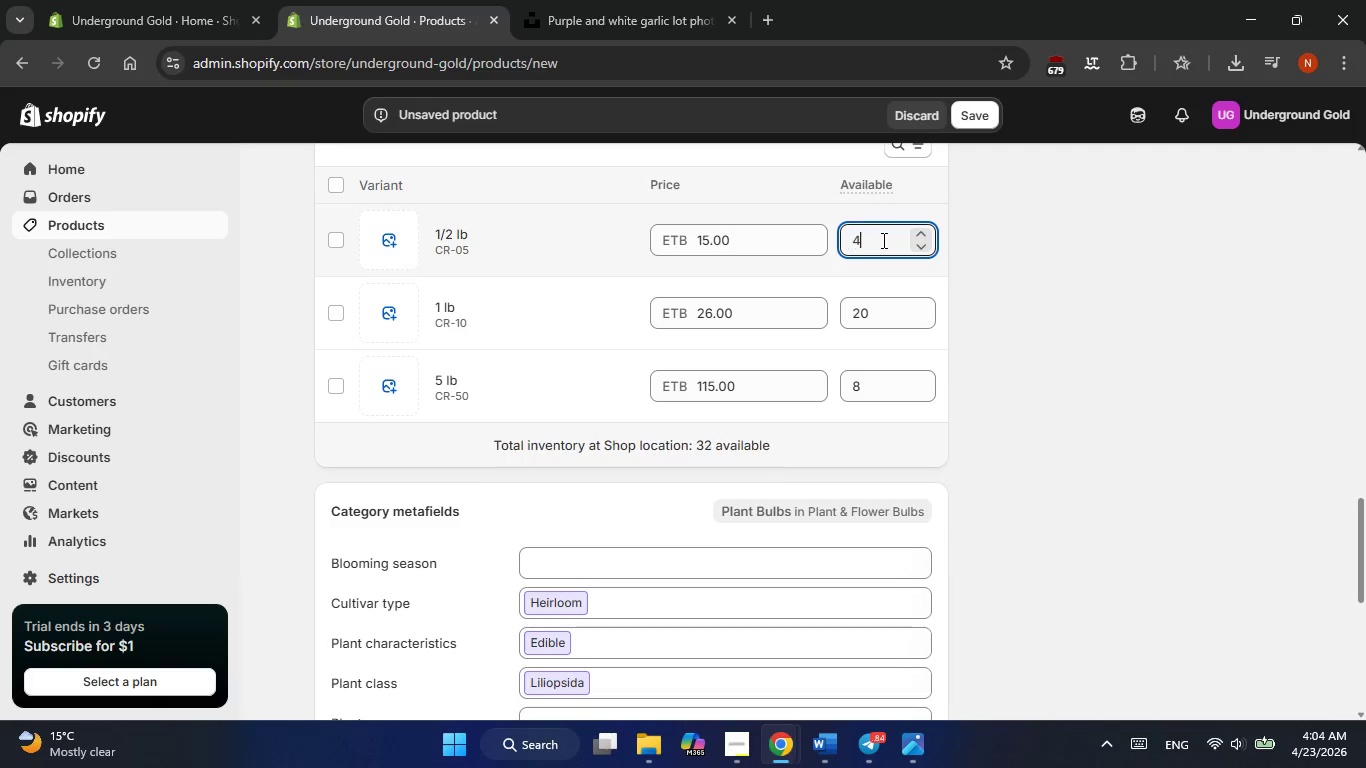 
key(Numpad5)
 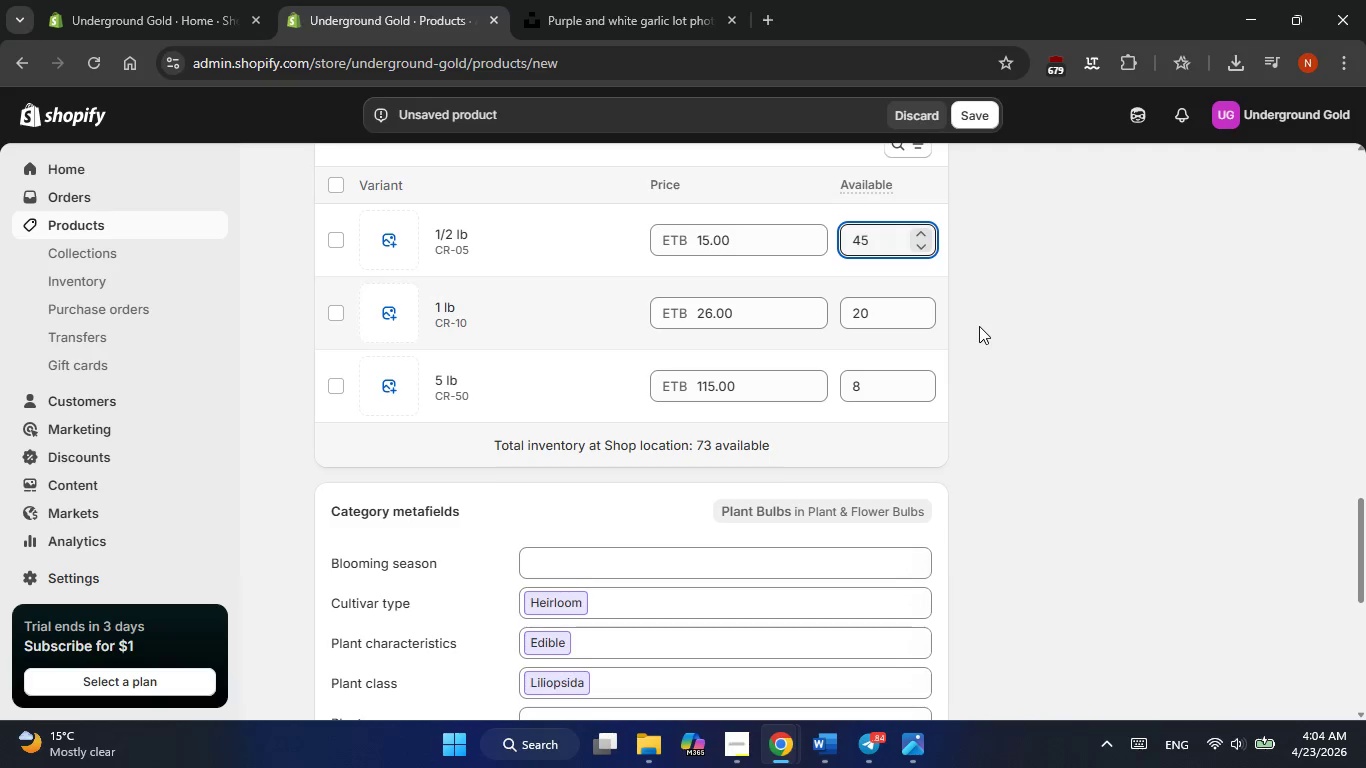 
left_click([979, 326])
 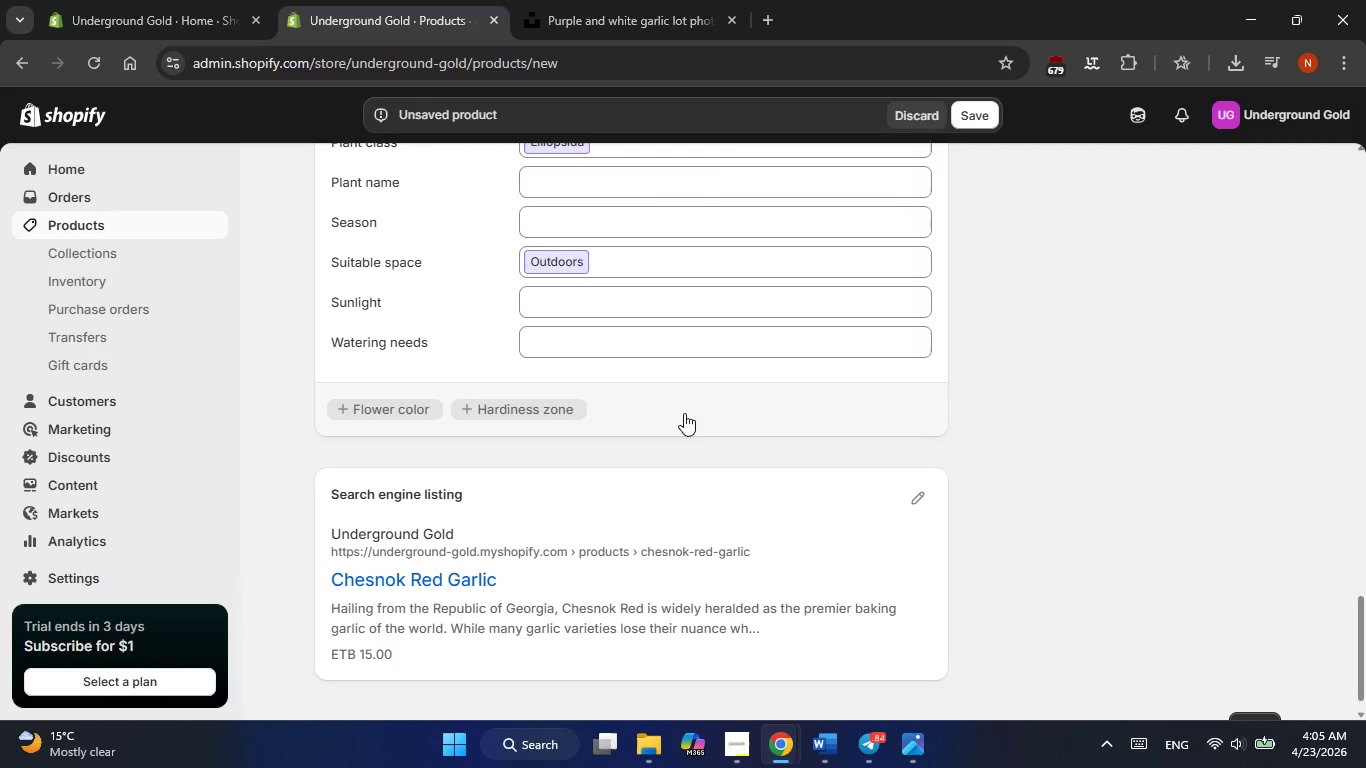 
wait(5.45)
 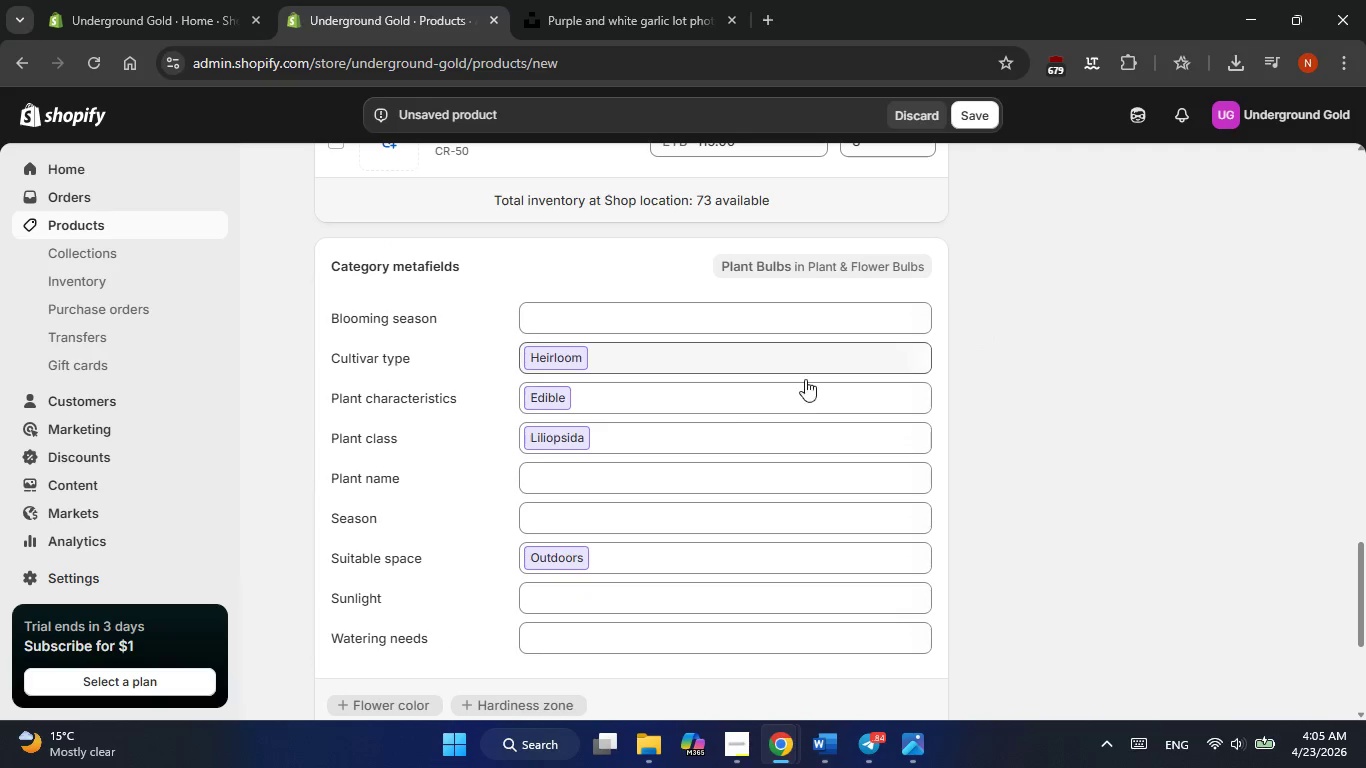 
left_click([573, 178])
 